 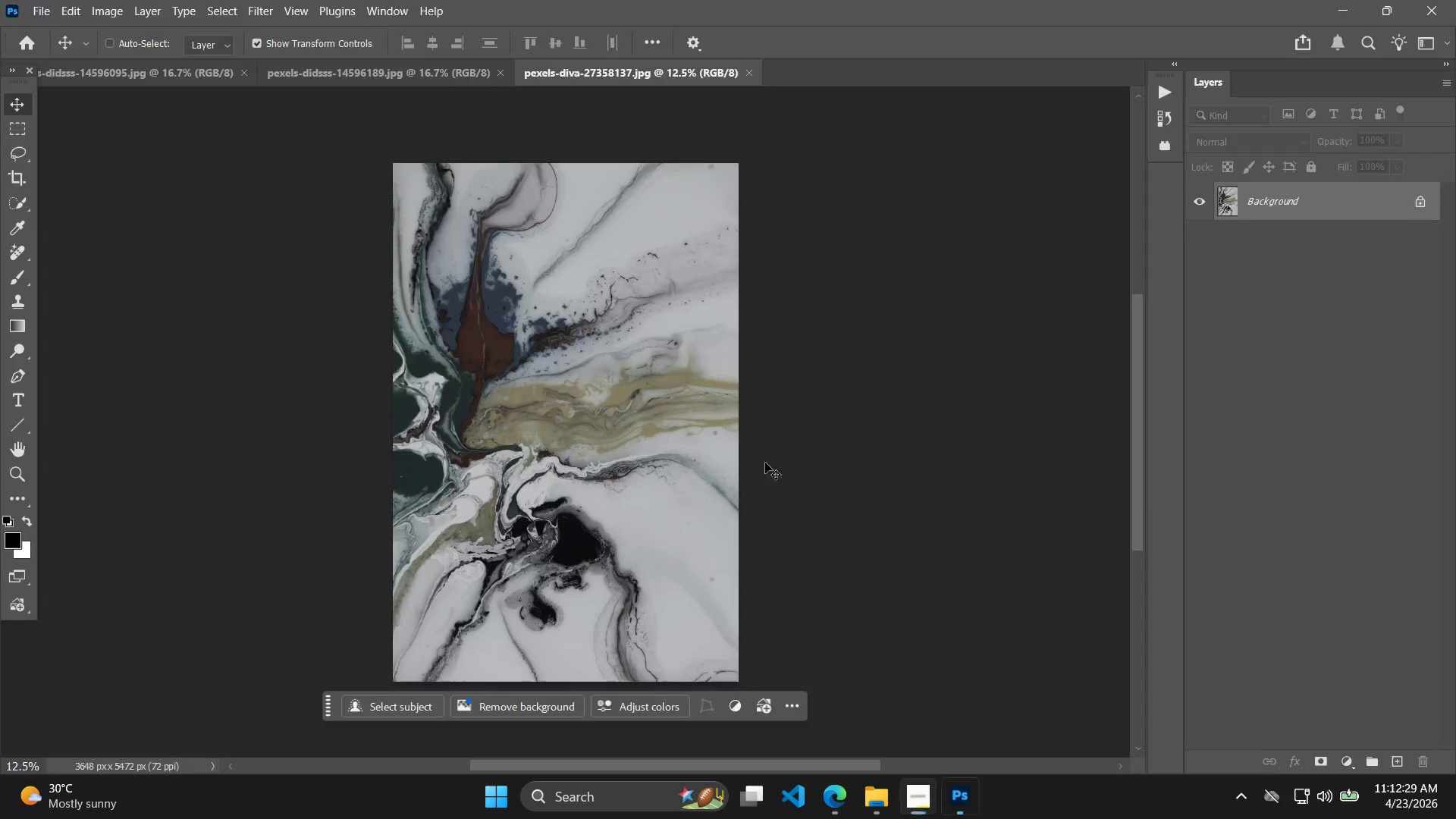 
key(Alt+Tab)
 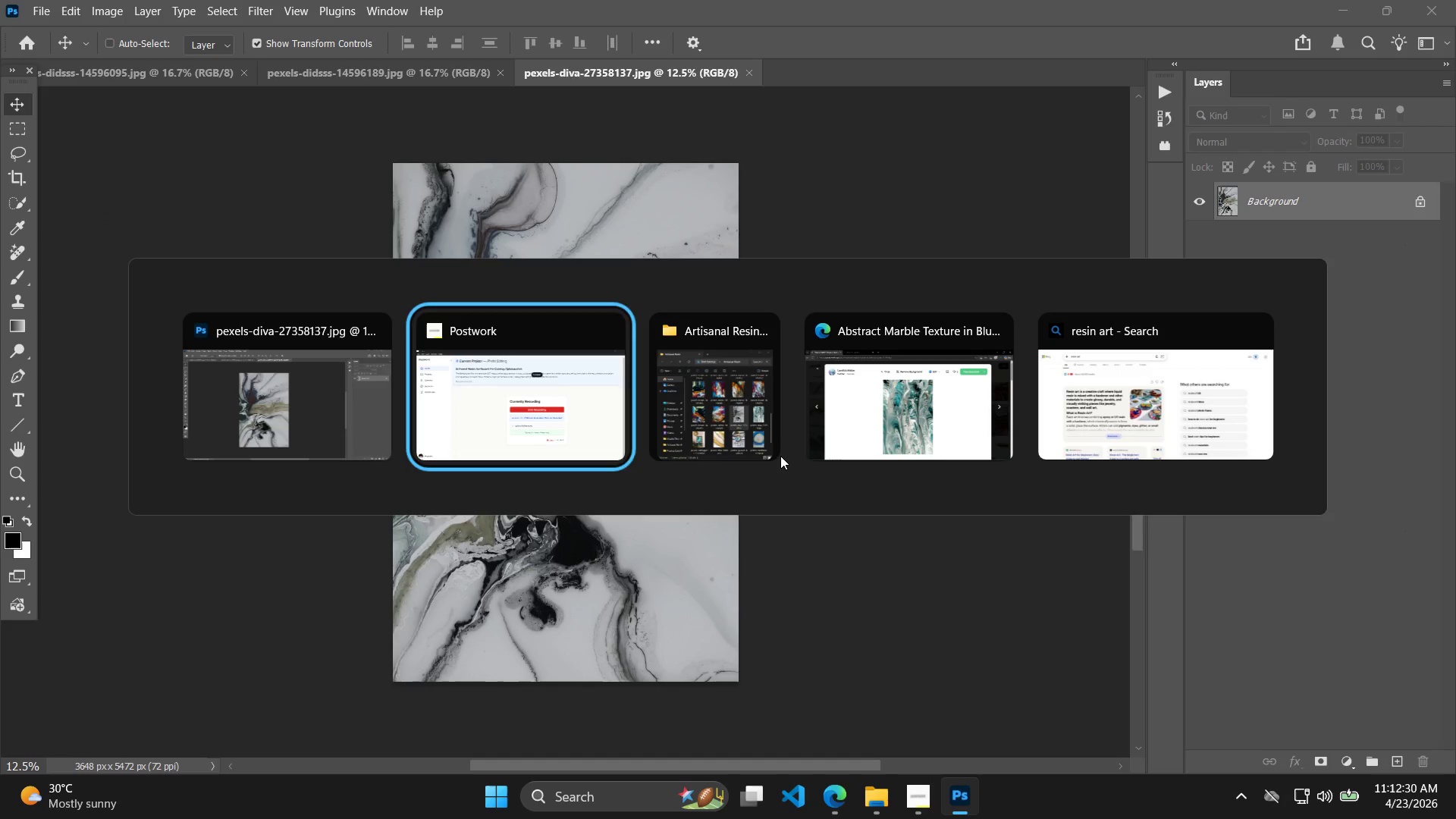 
key(Alt+Tab)
 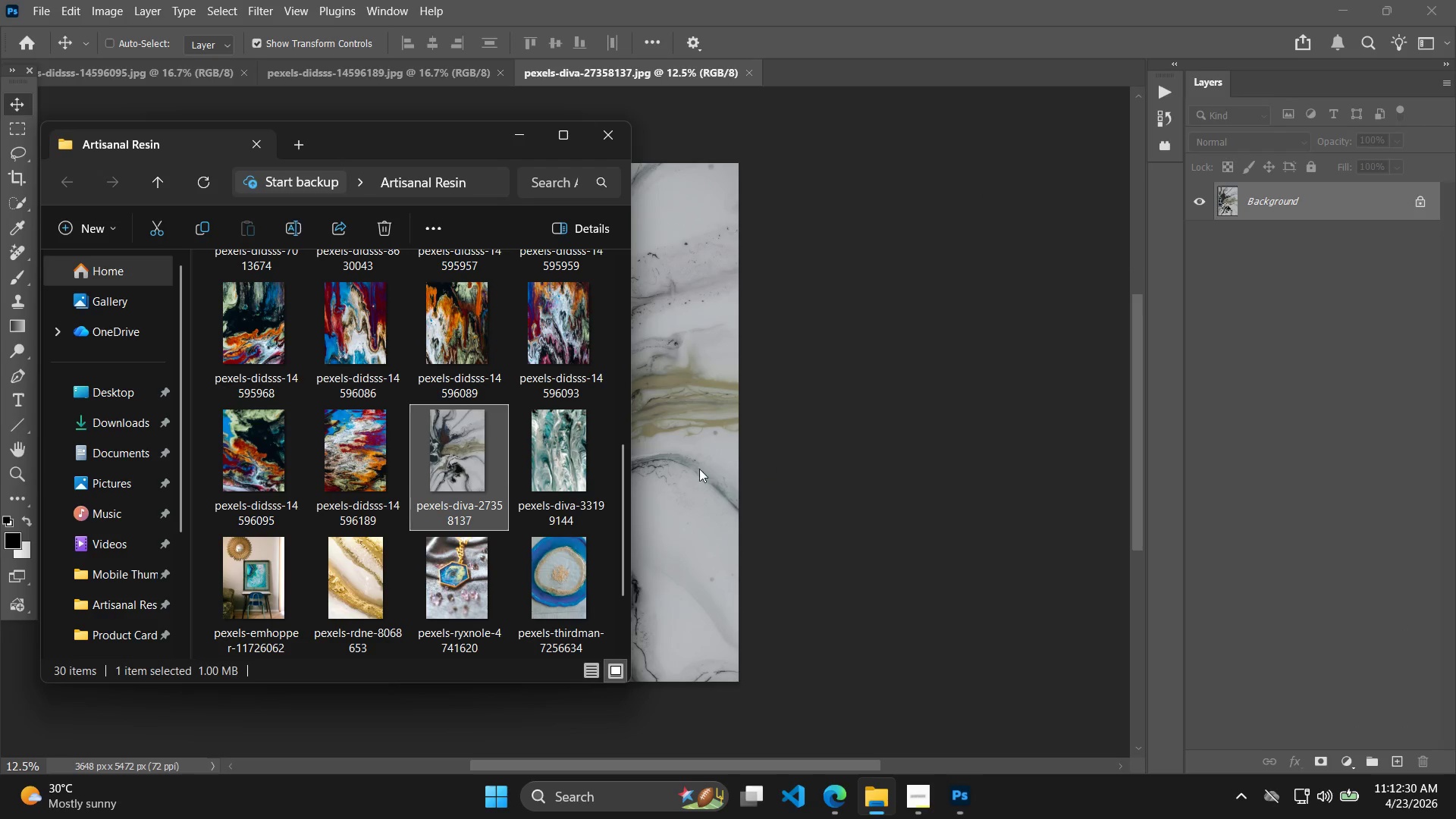 
left_click([595, 463])
 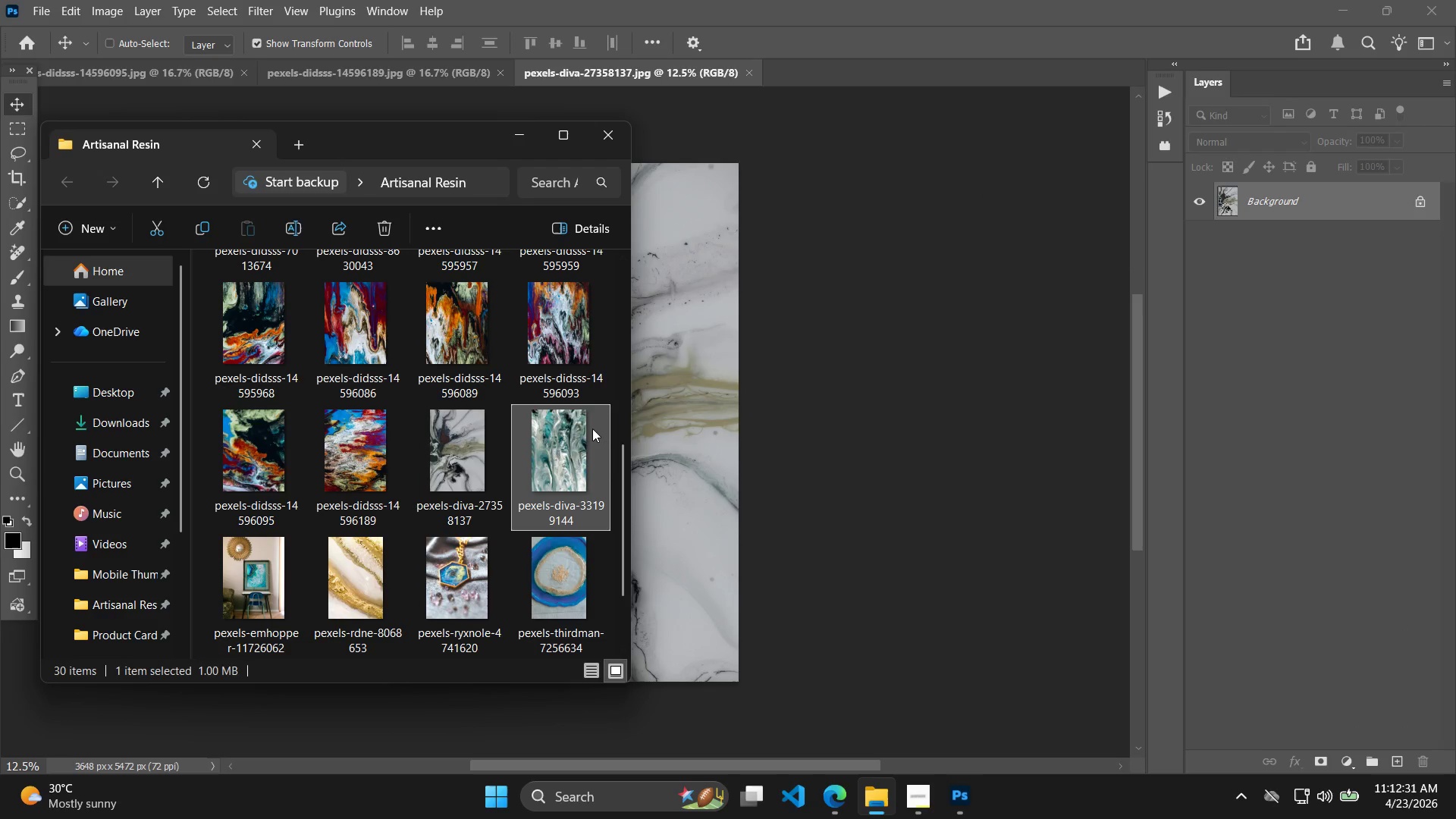 
left_click_drag(start_coordinate=[585, 424], to_coordinate=[1313, 503])
 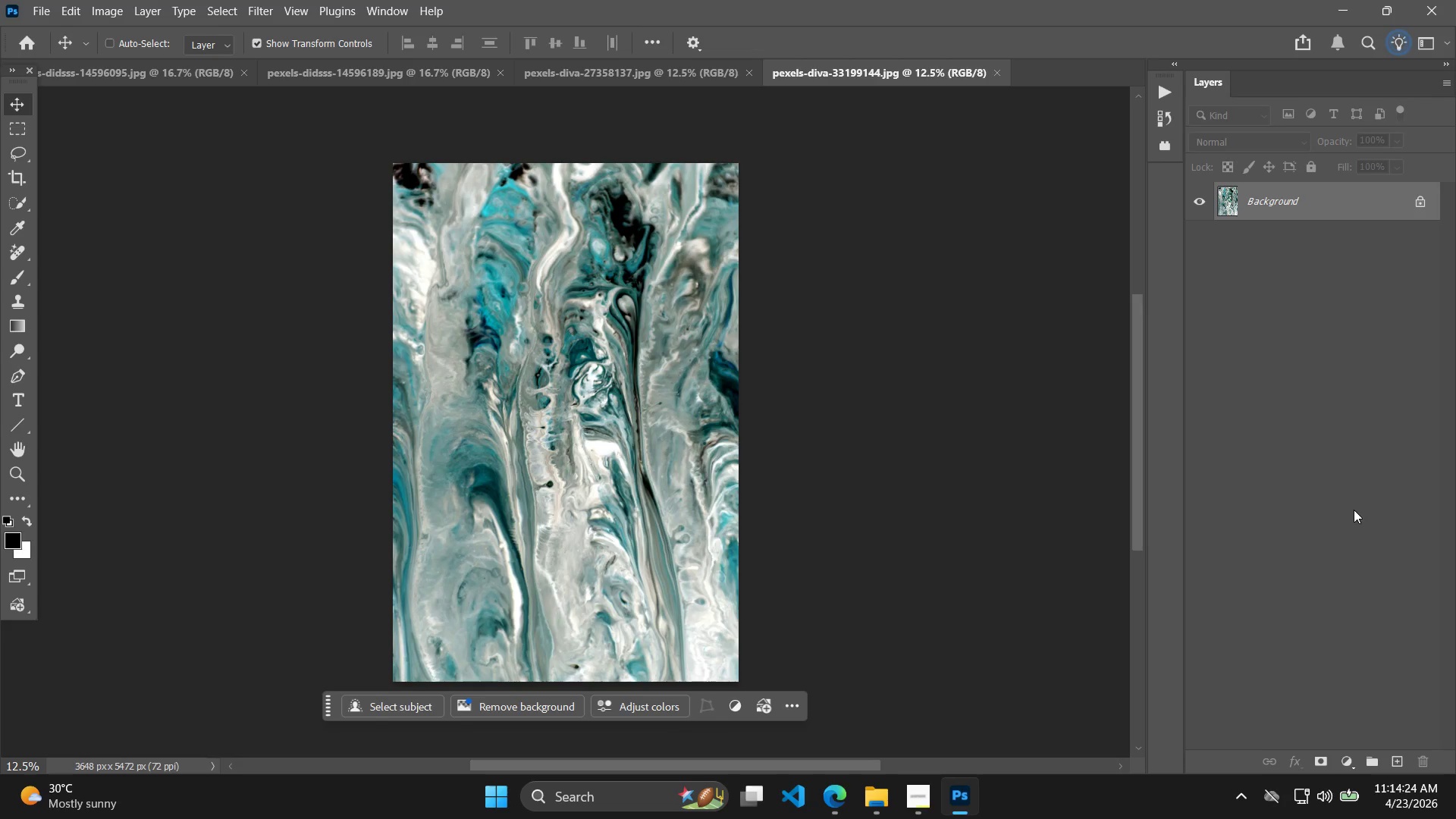 
wait(117.88)
 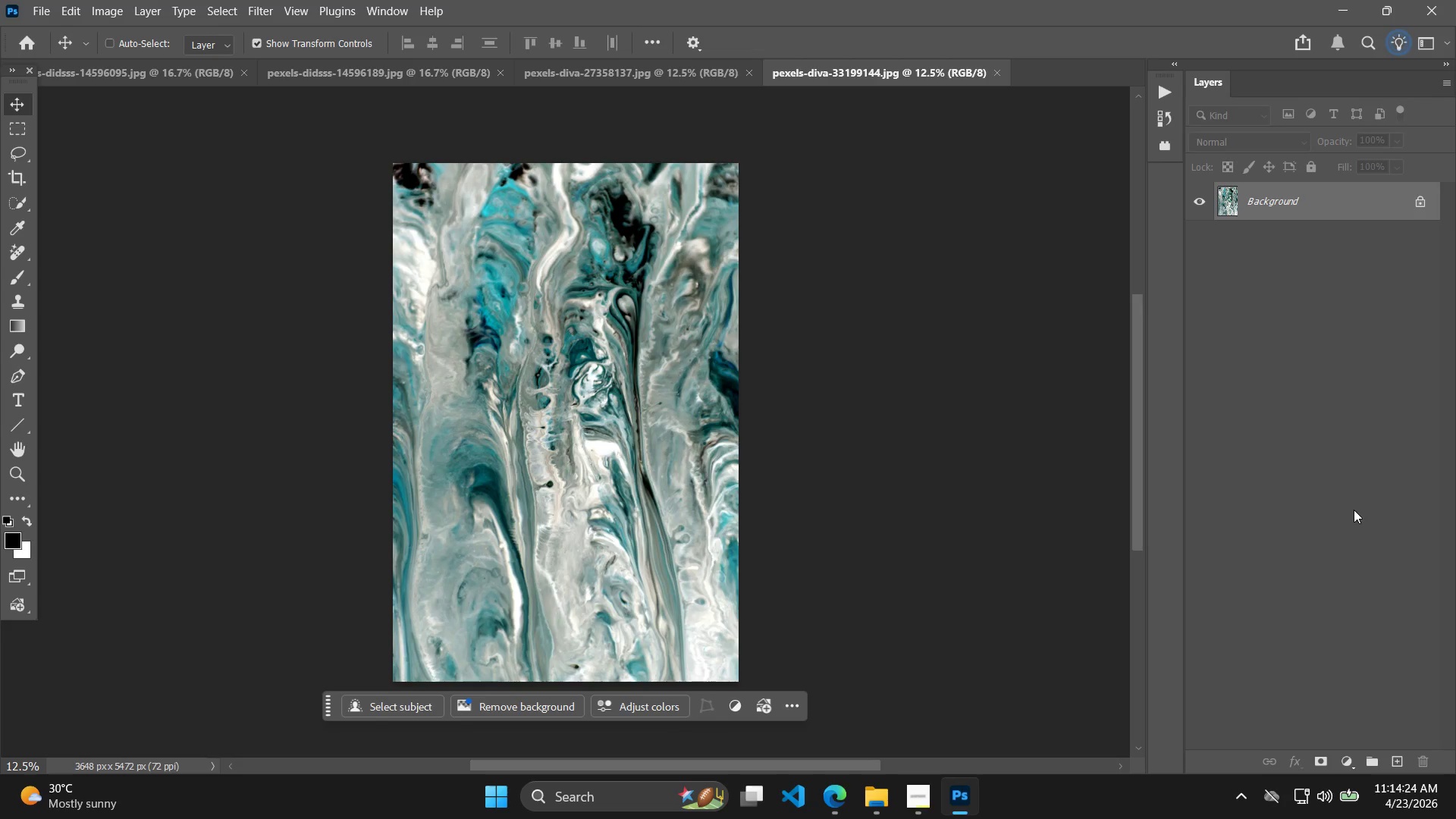 
left_click([118, 413])
 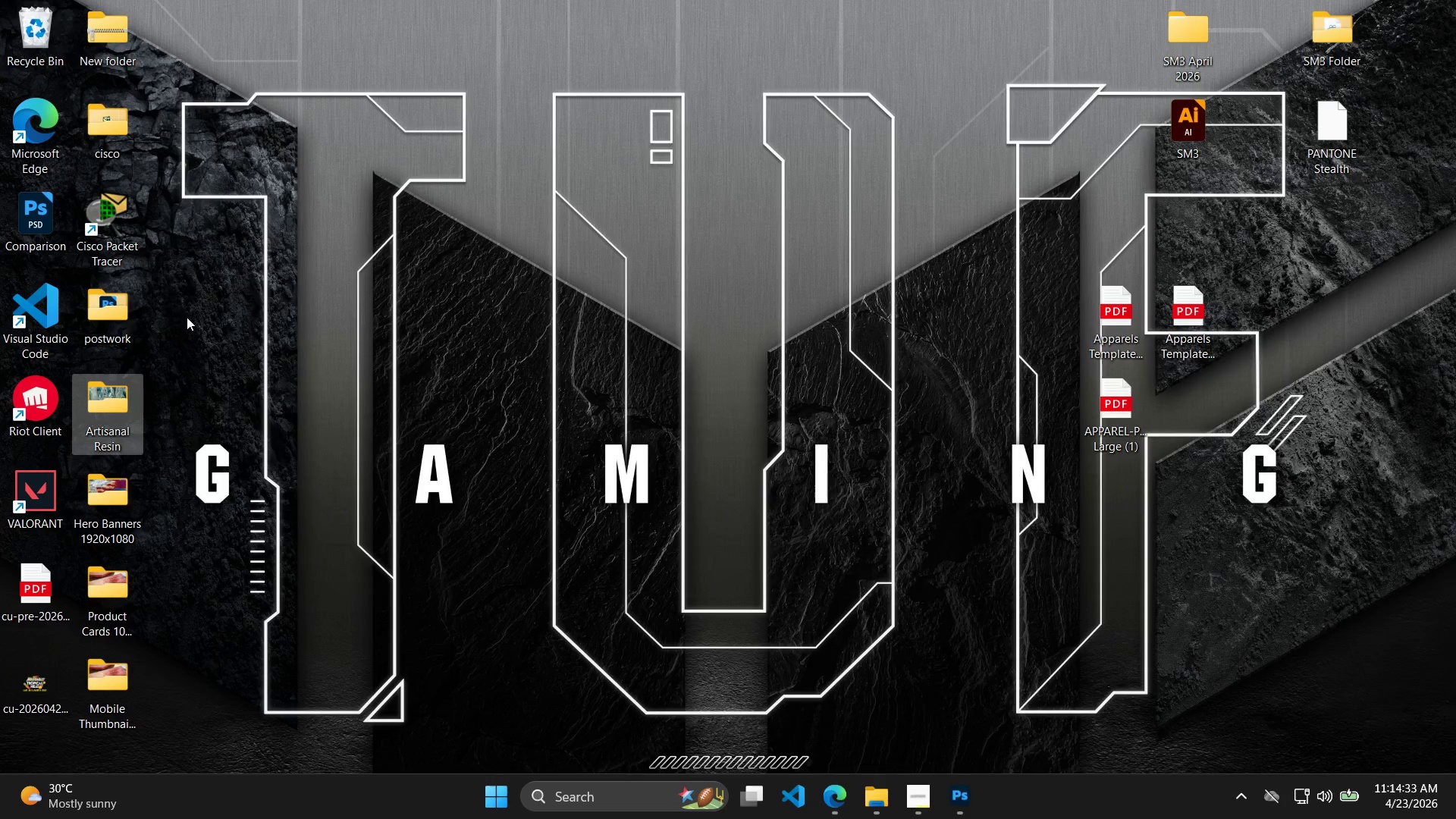 
wait(5.58)
 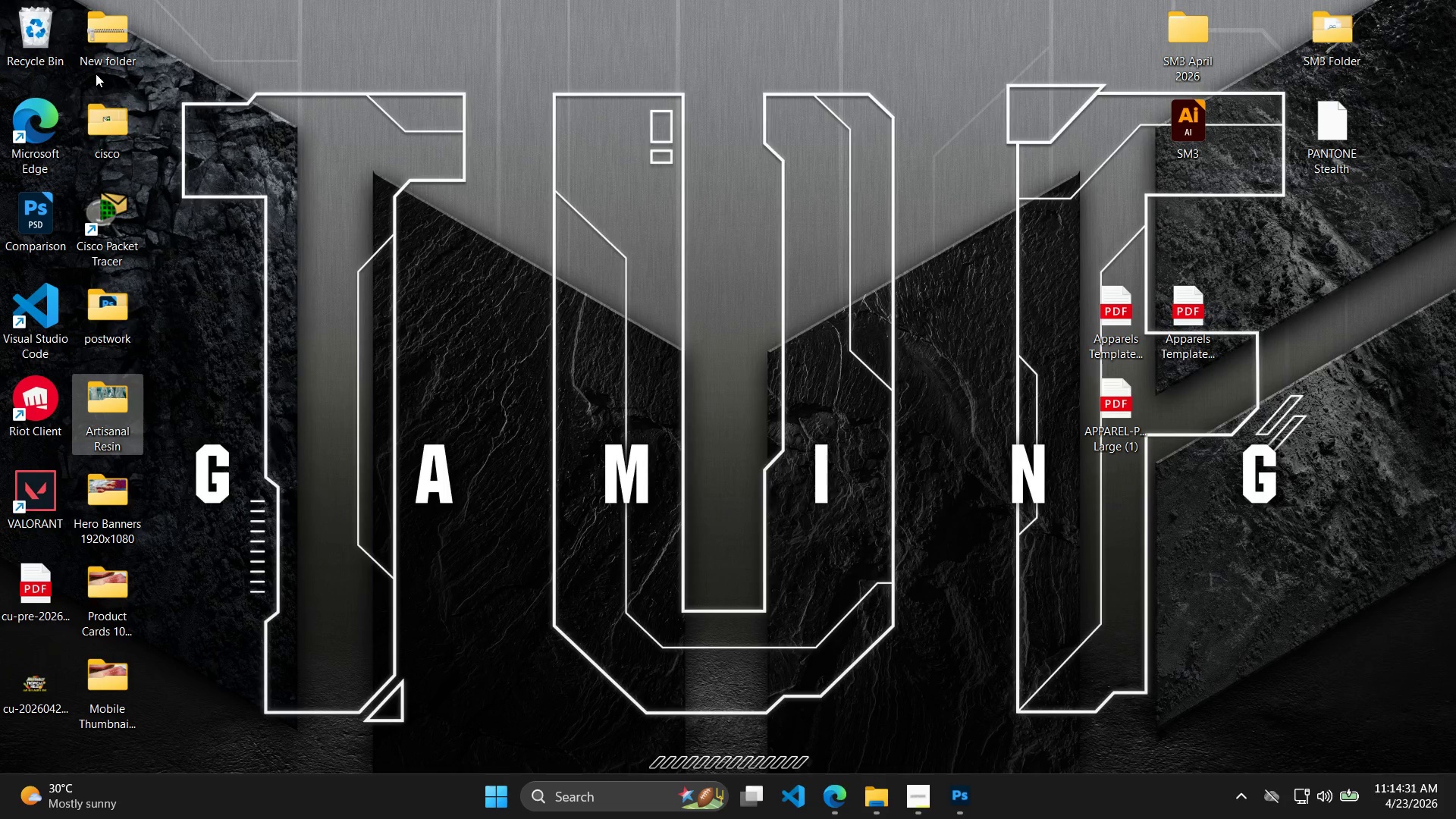 
double_click([99, 284])
 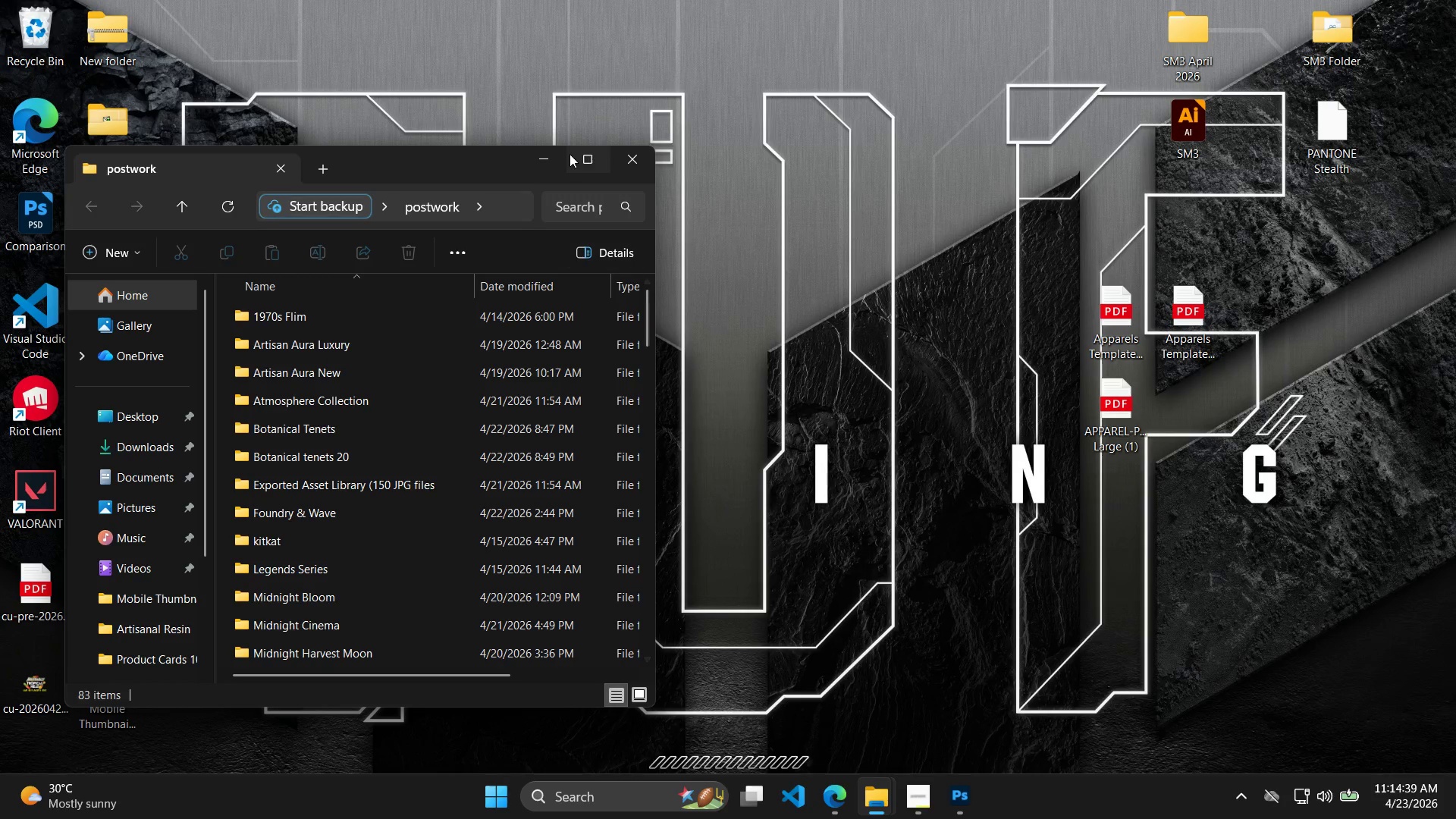 
wait(6.33)
 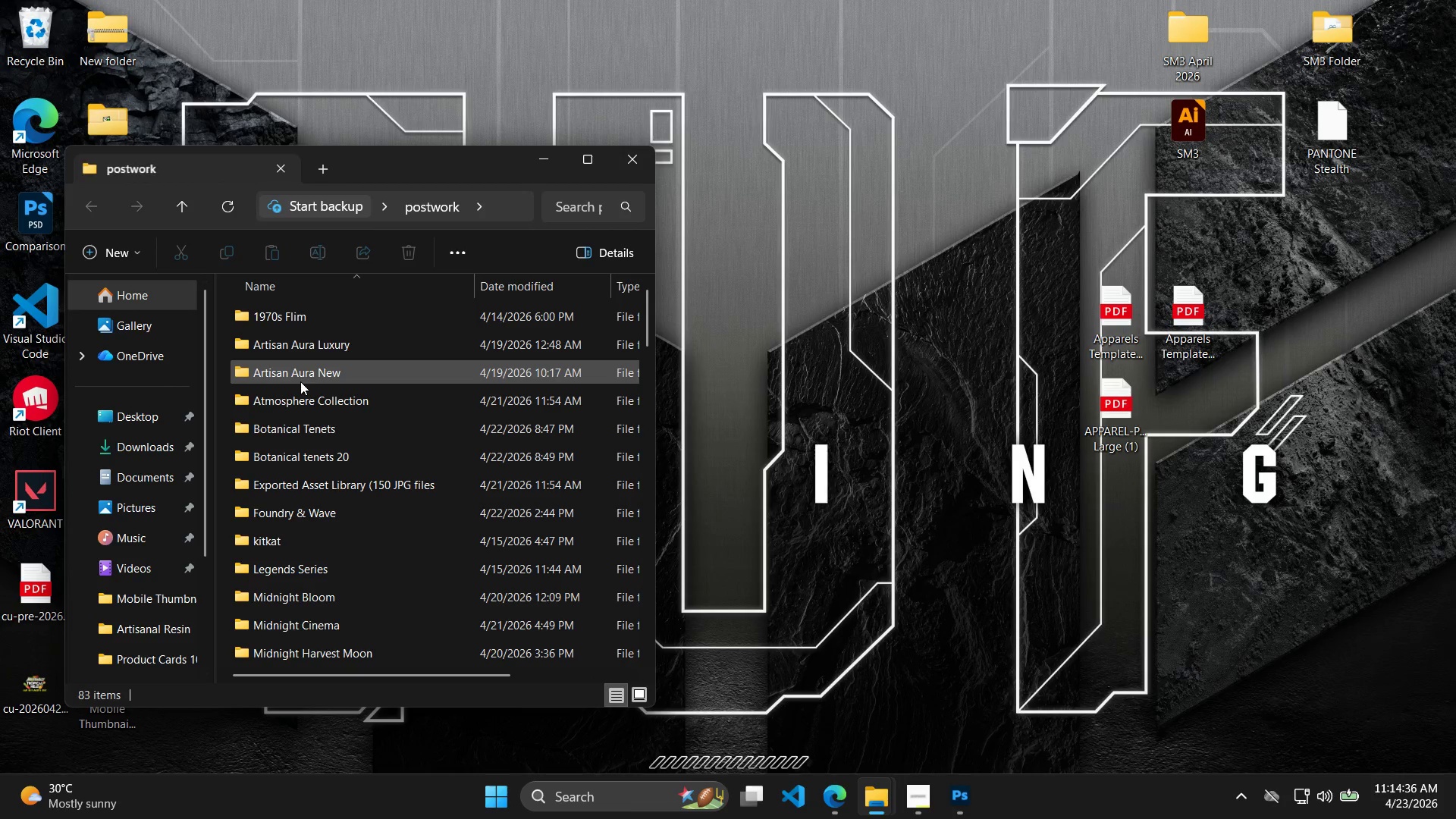 
left_click([951, 814])
 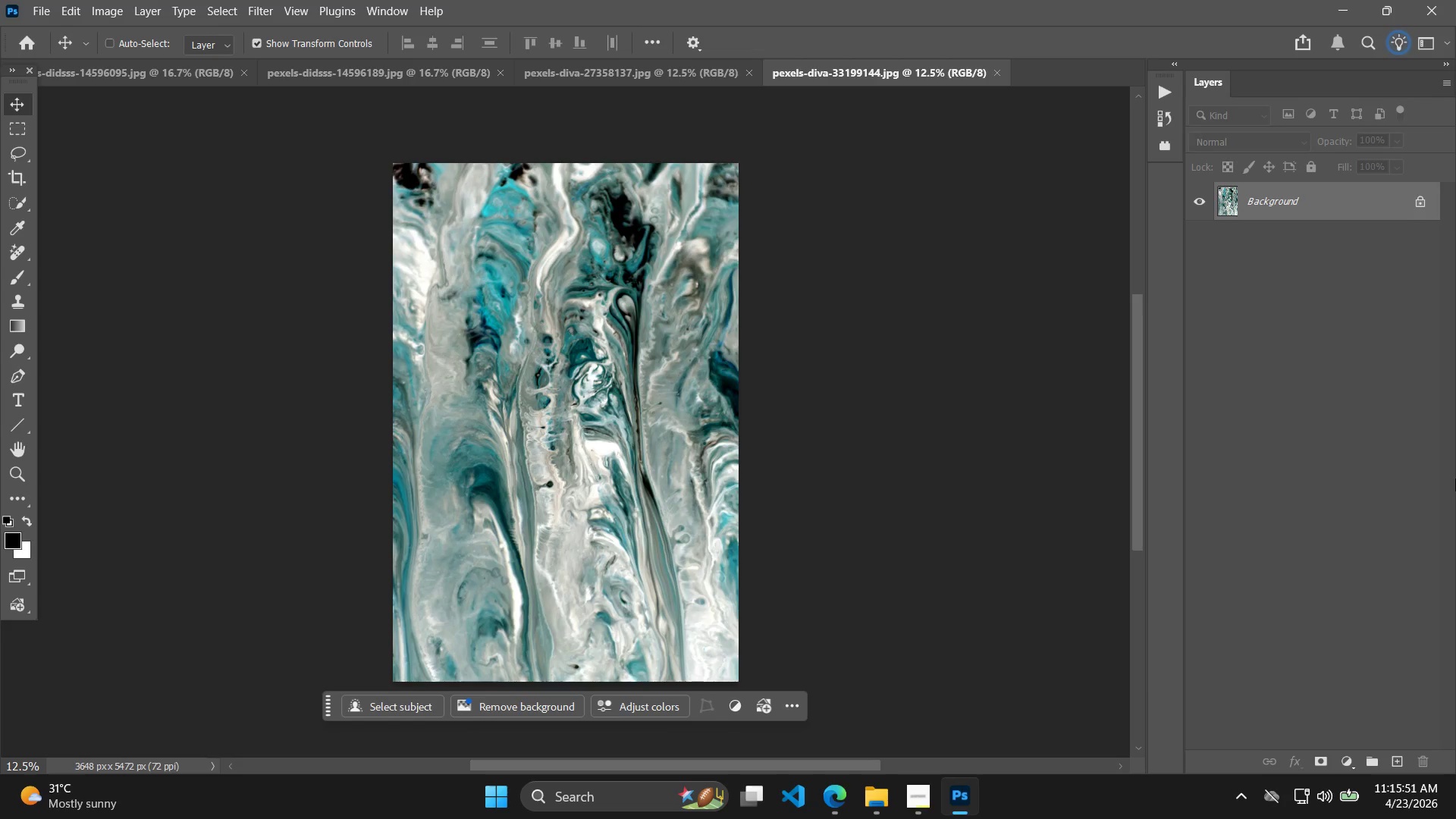 
wait(75.22)
 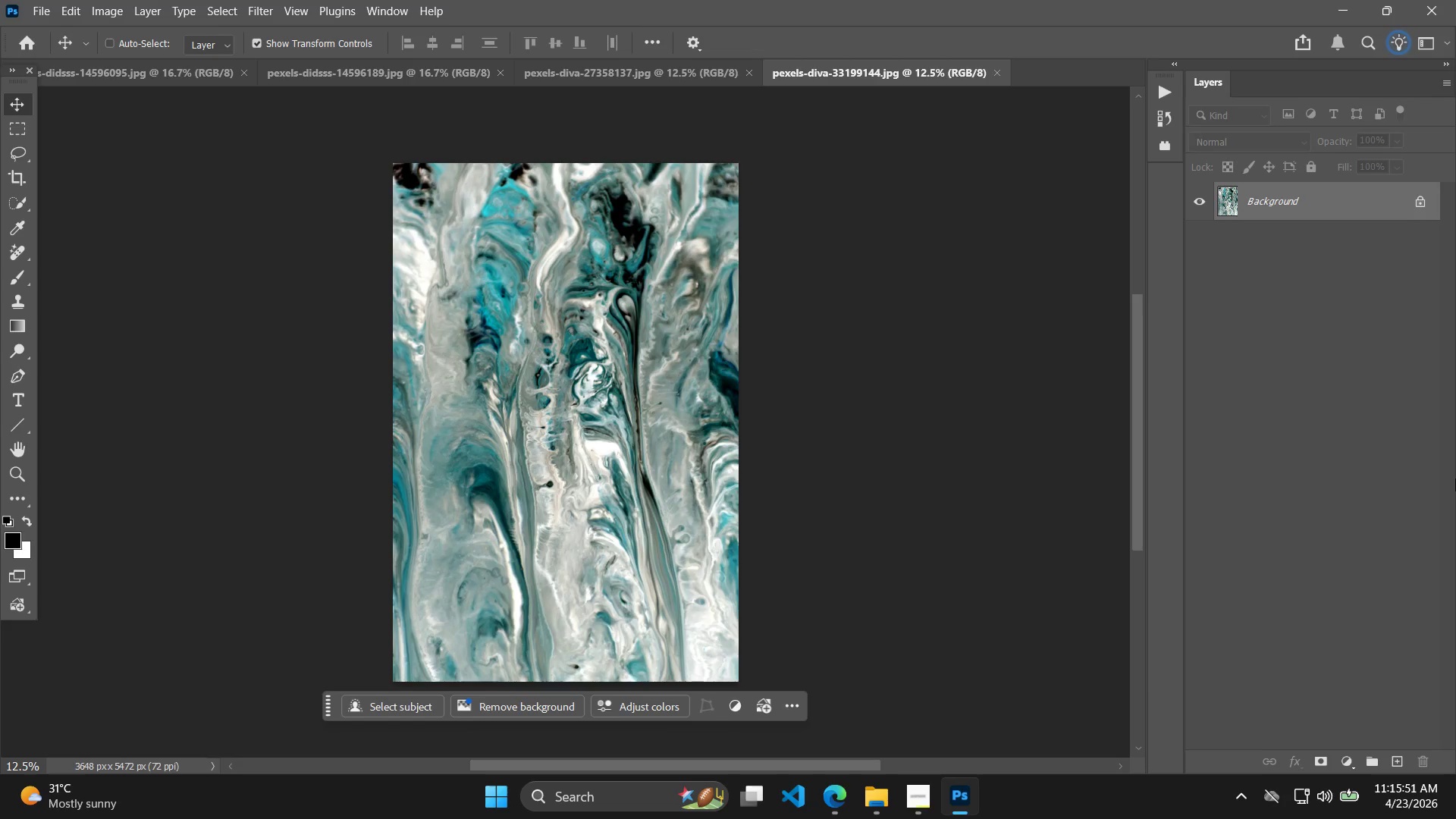 
scroll: coordinate [1357, 761], scroll_direction: up, amount: 1.0
 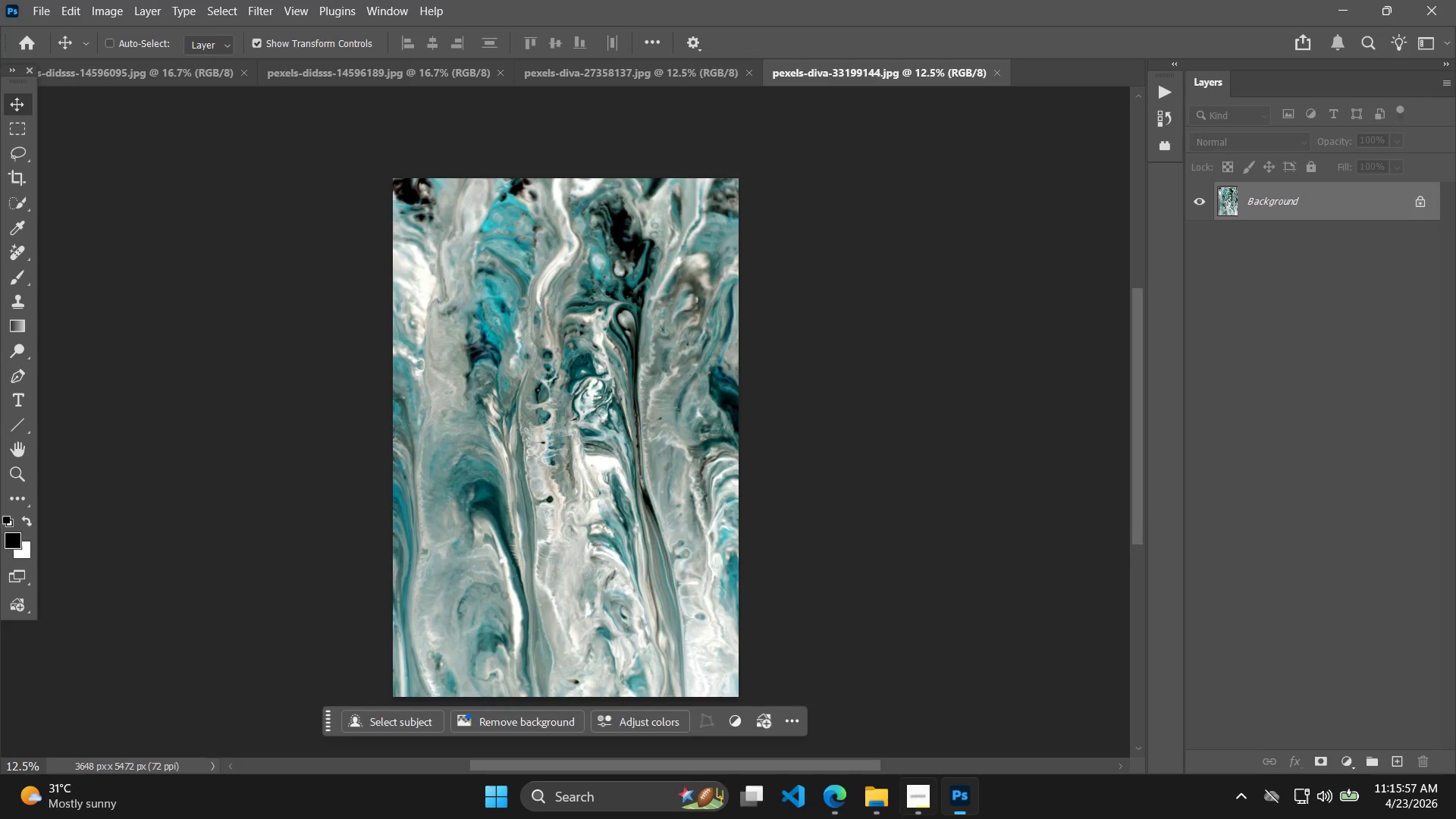 
left_click_drag(start_coordinate=[915, 818], to_coordinate=[922, 817])
 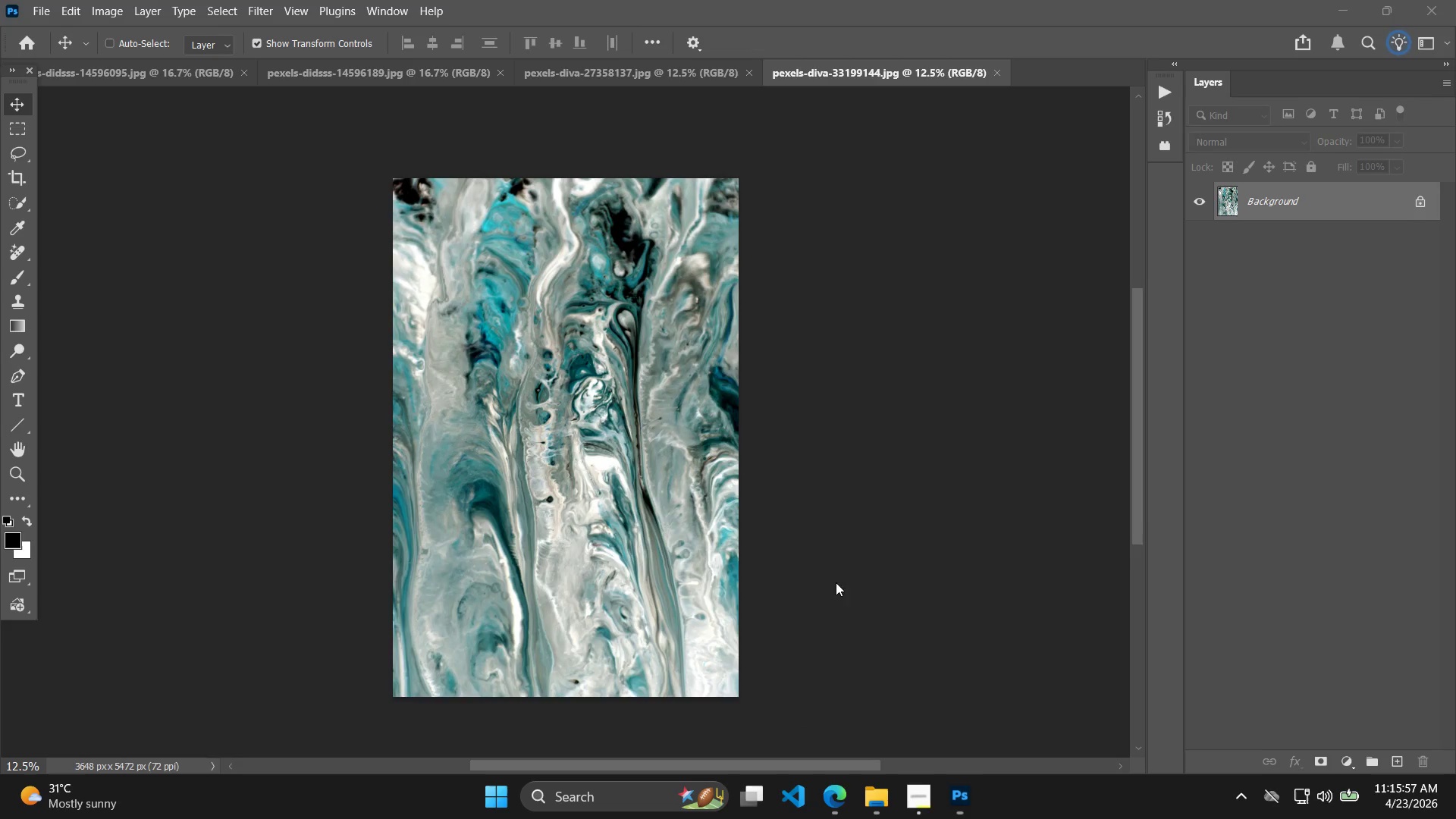 
left_click_drag(start_coordinate=[843, 608], to_coordinate=[849, 570])
 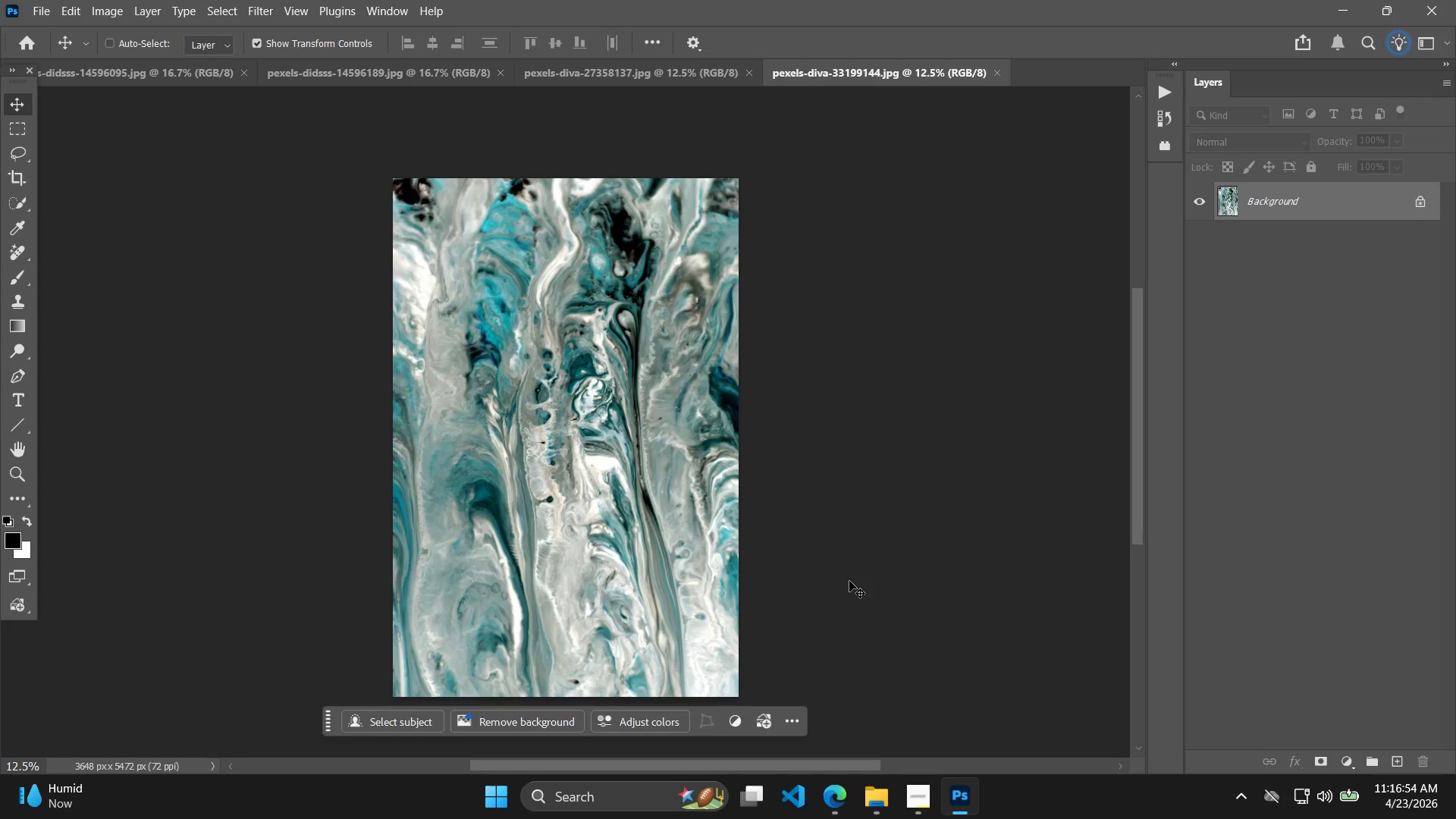 
wait(62.17)
 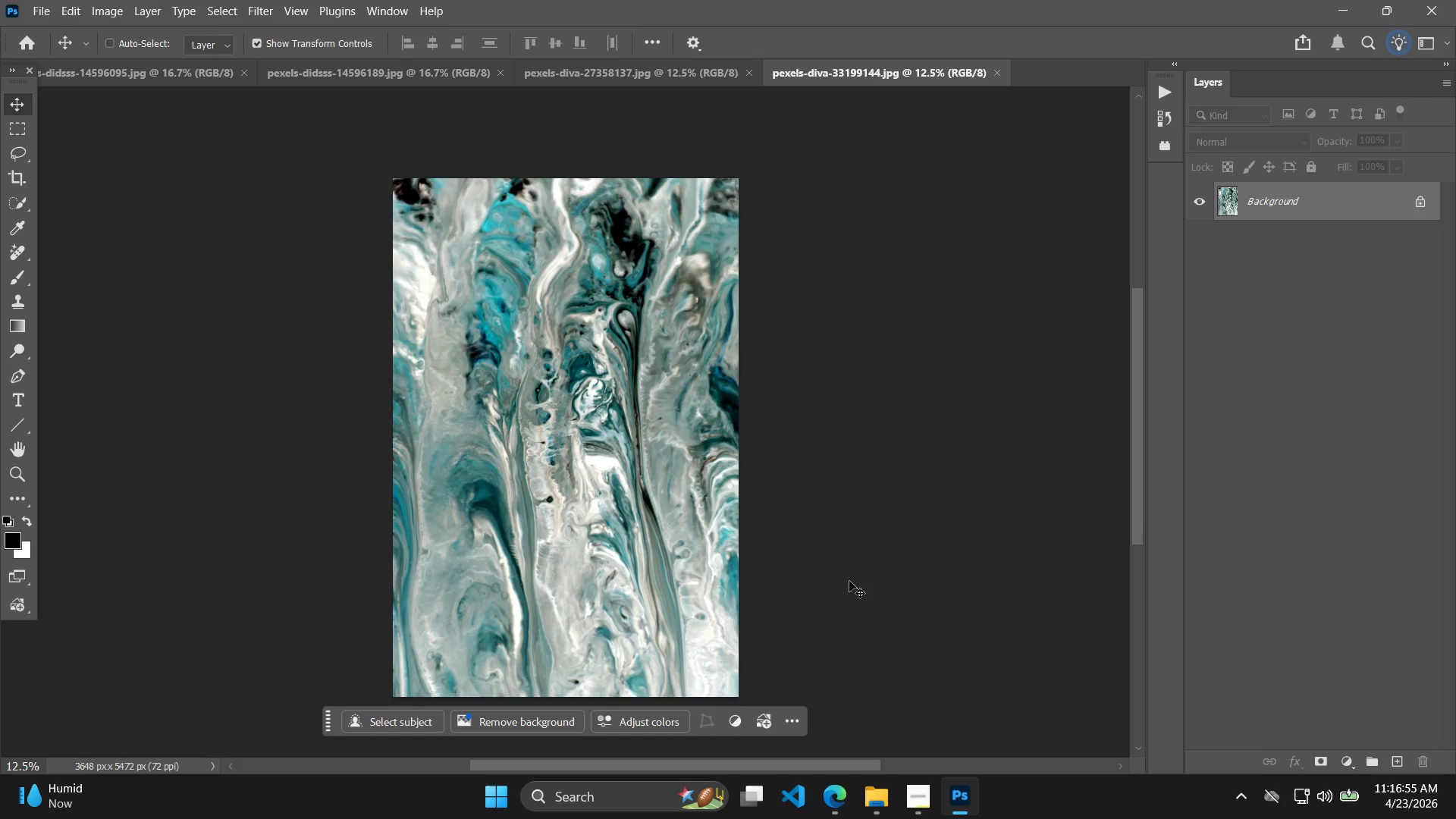 
key(Alt+Tab)
 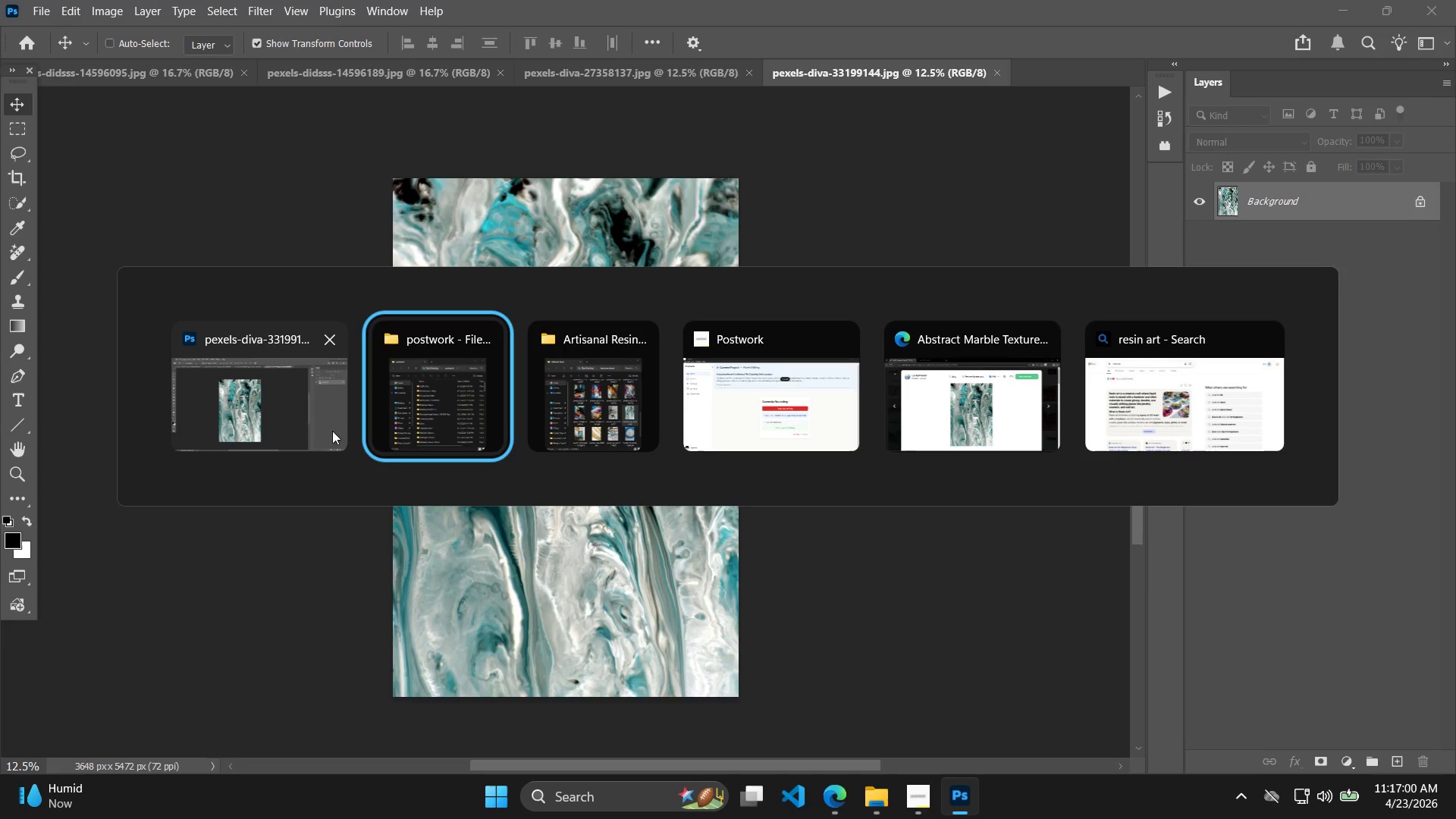 
left_click([222, 416])
 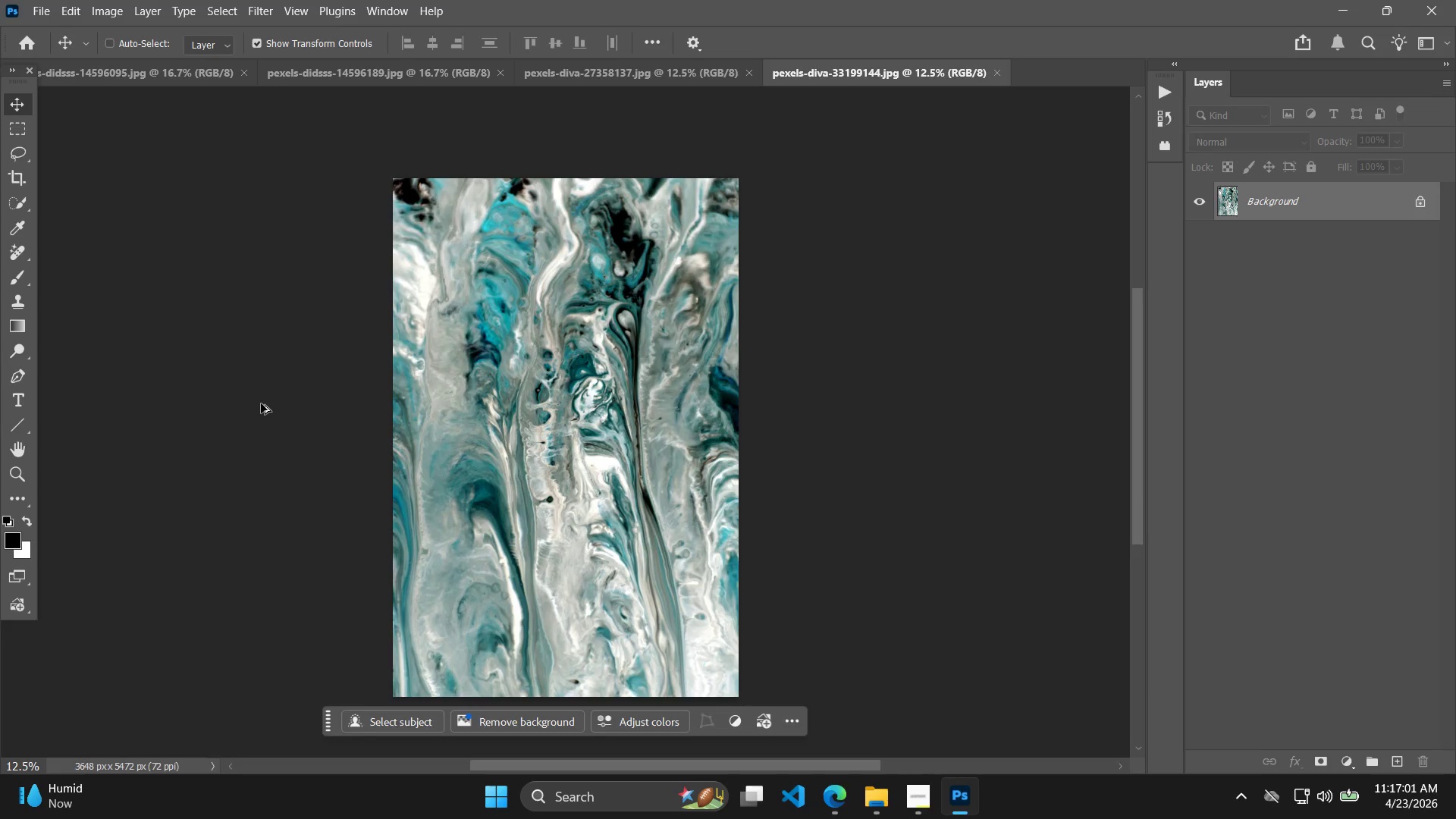 
key(Alt+Tab)
 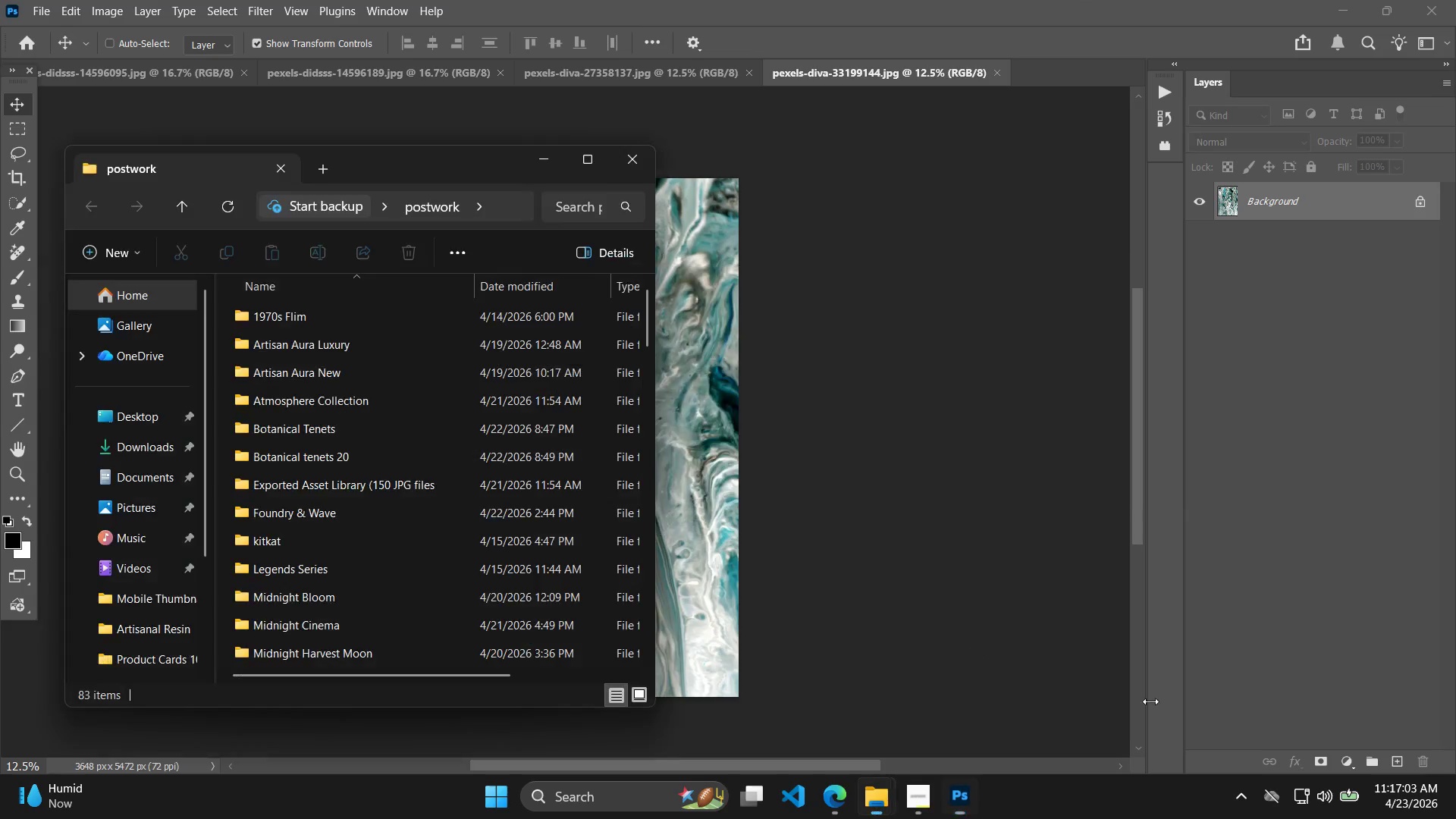 
key(Alt+AltLeft)
 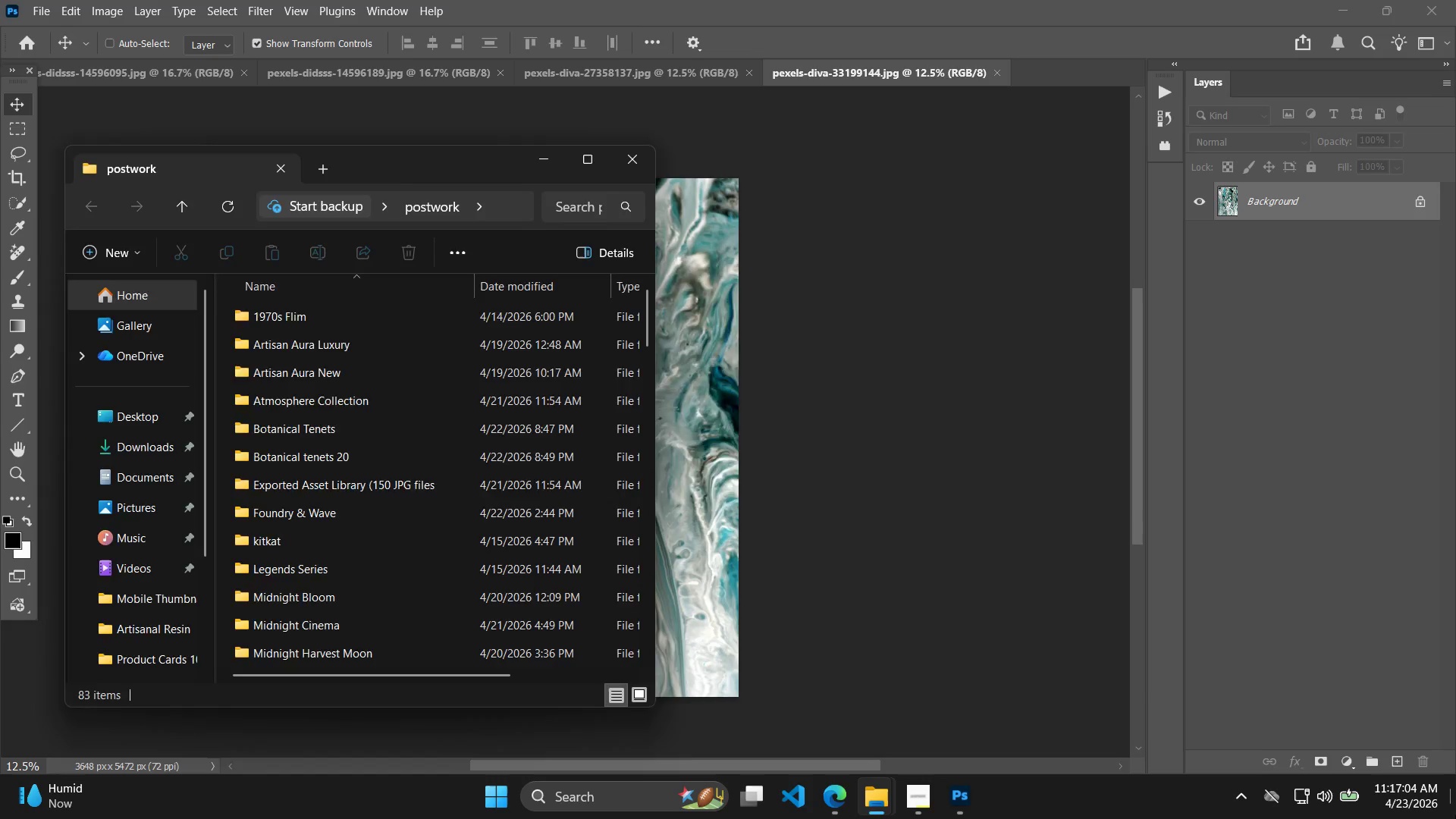 
key(Alt+Tab)
 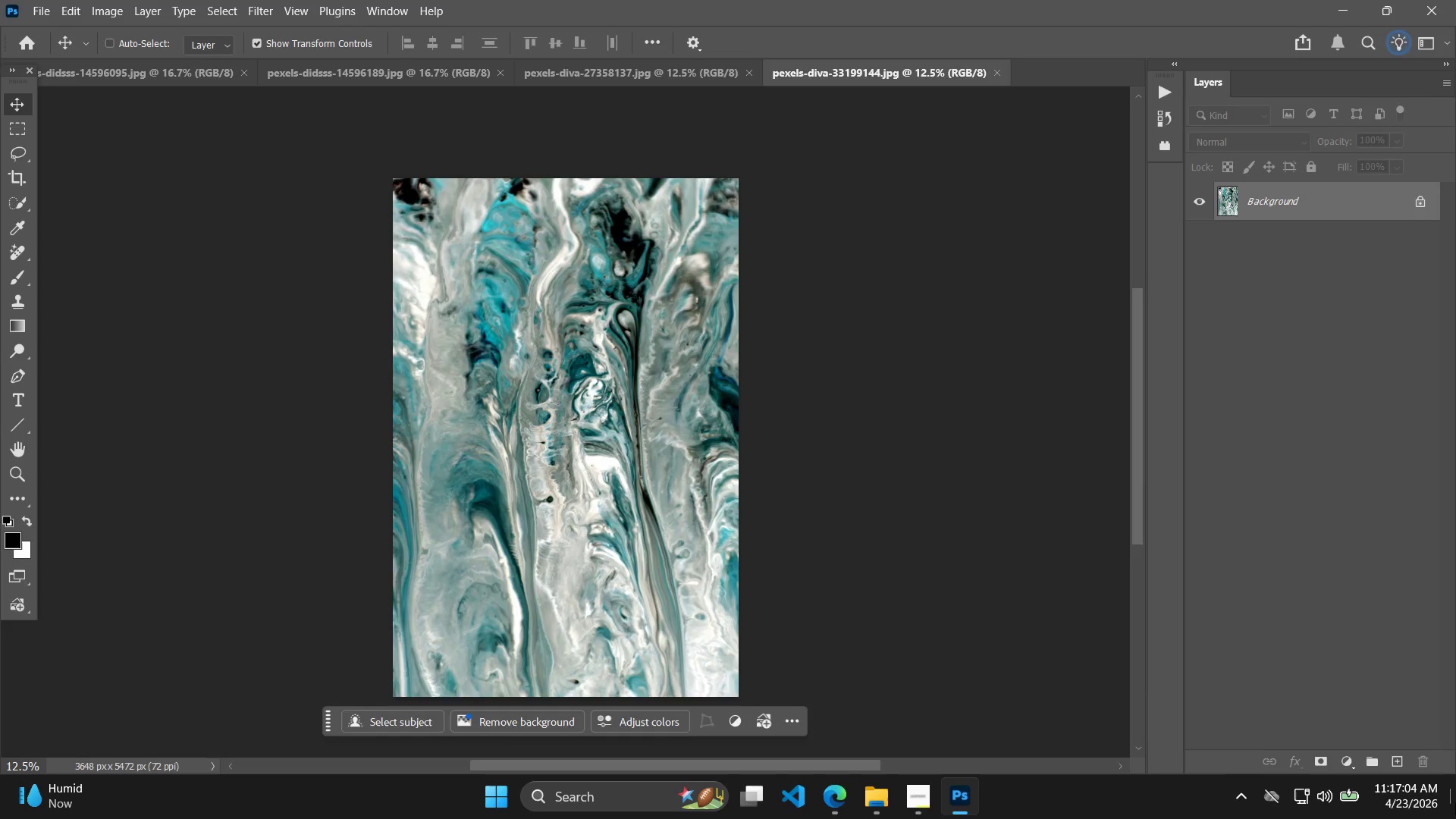 
left_click([1455, 817])
 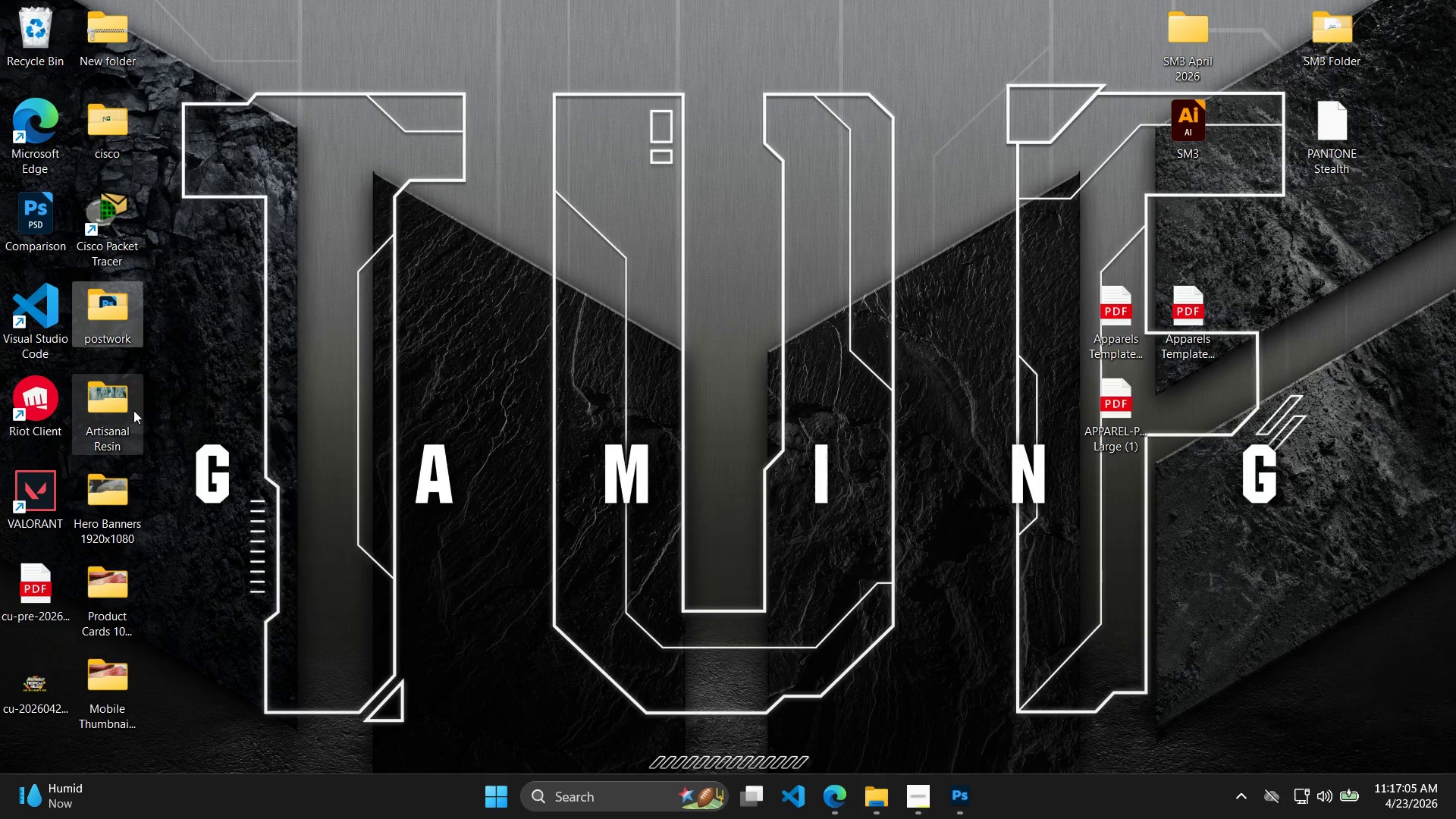 
left_click([124, 410])
 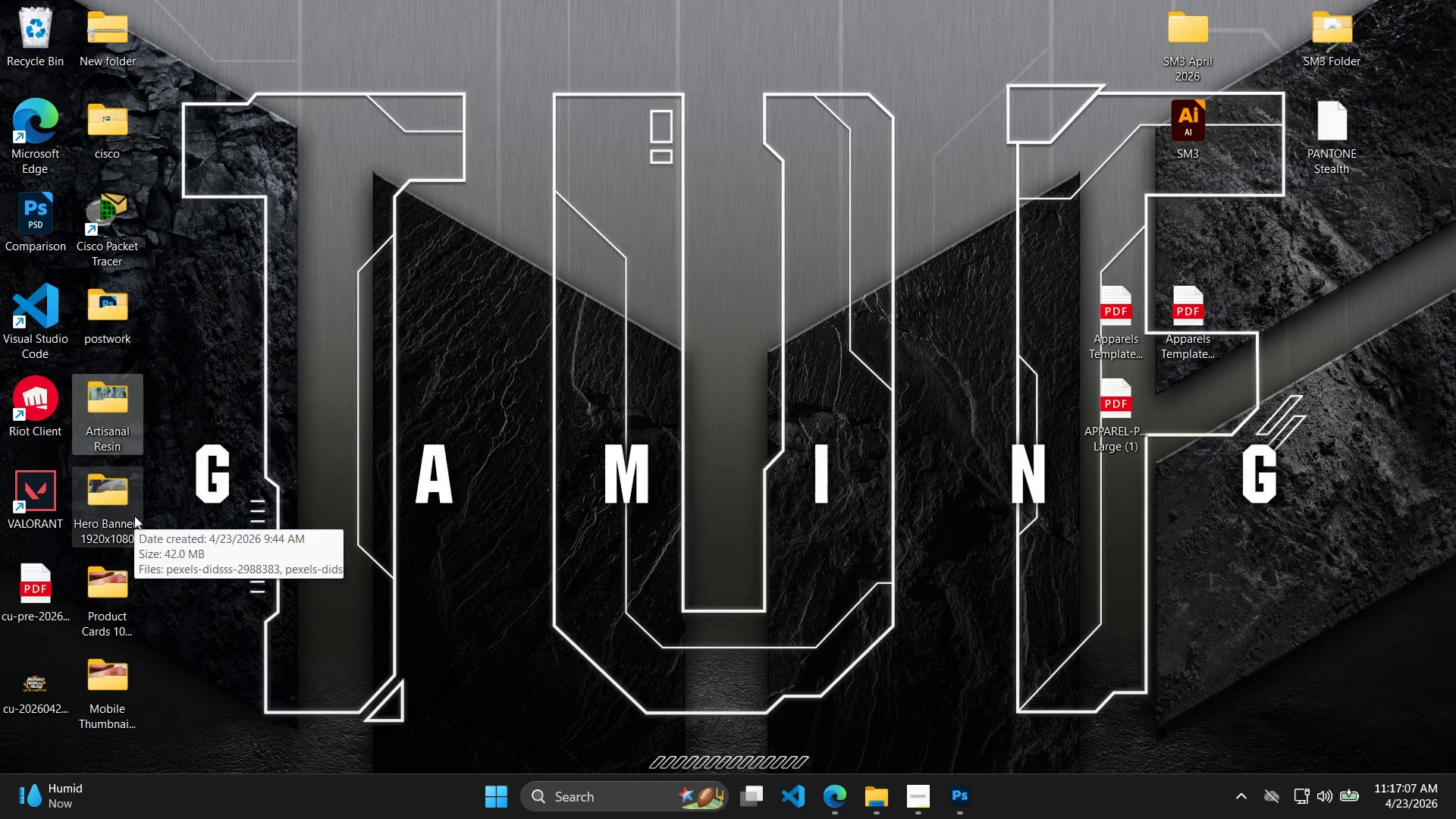 
double_click([134, 516])
 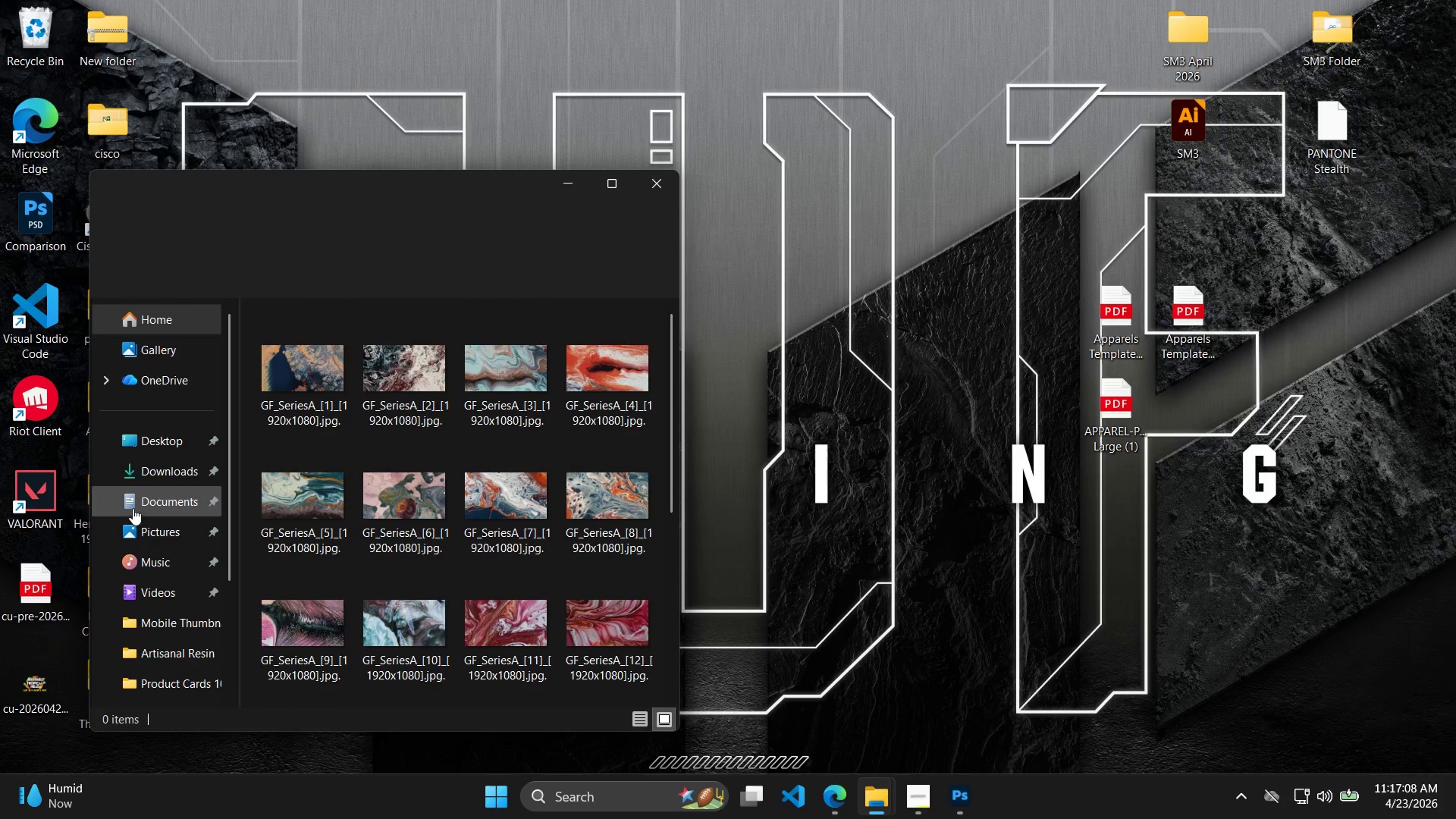 
scroll: coordinate [482, 450], scroll_direction: down, amount: 13.0
 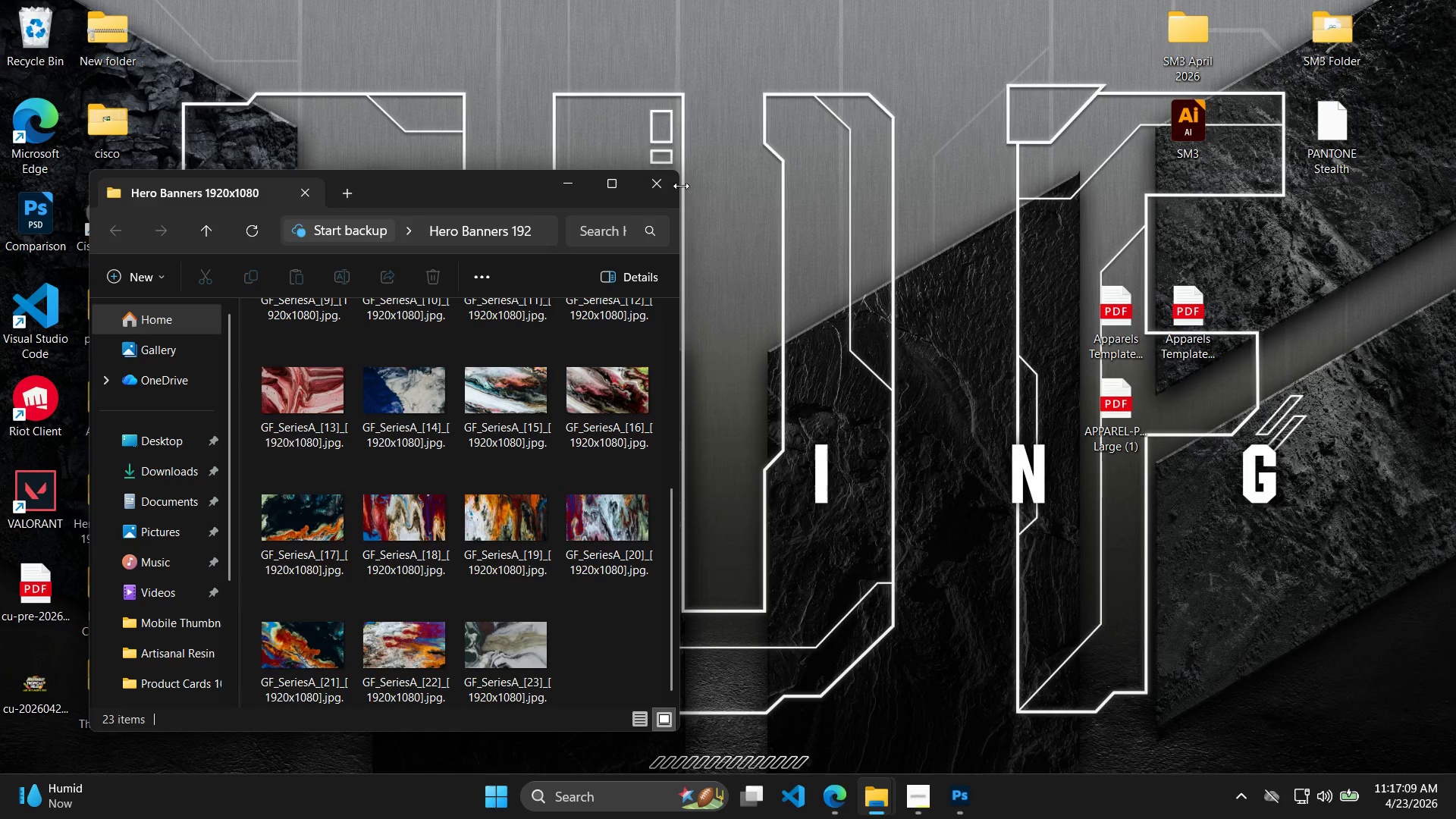 
left_click([654, 186])
 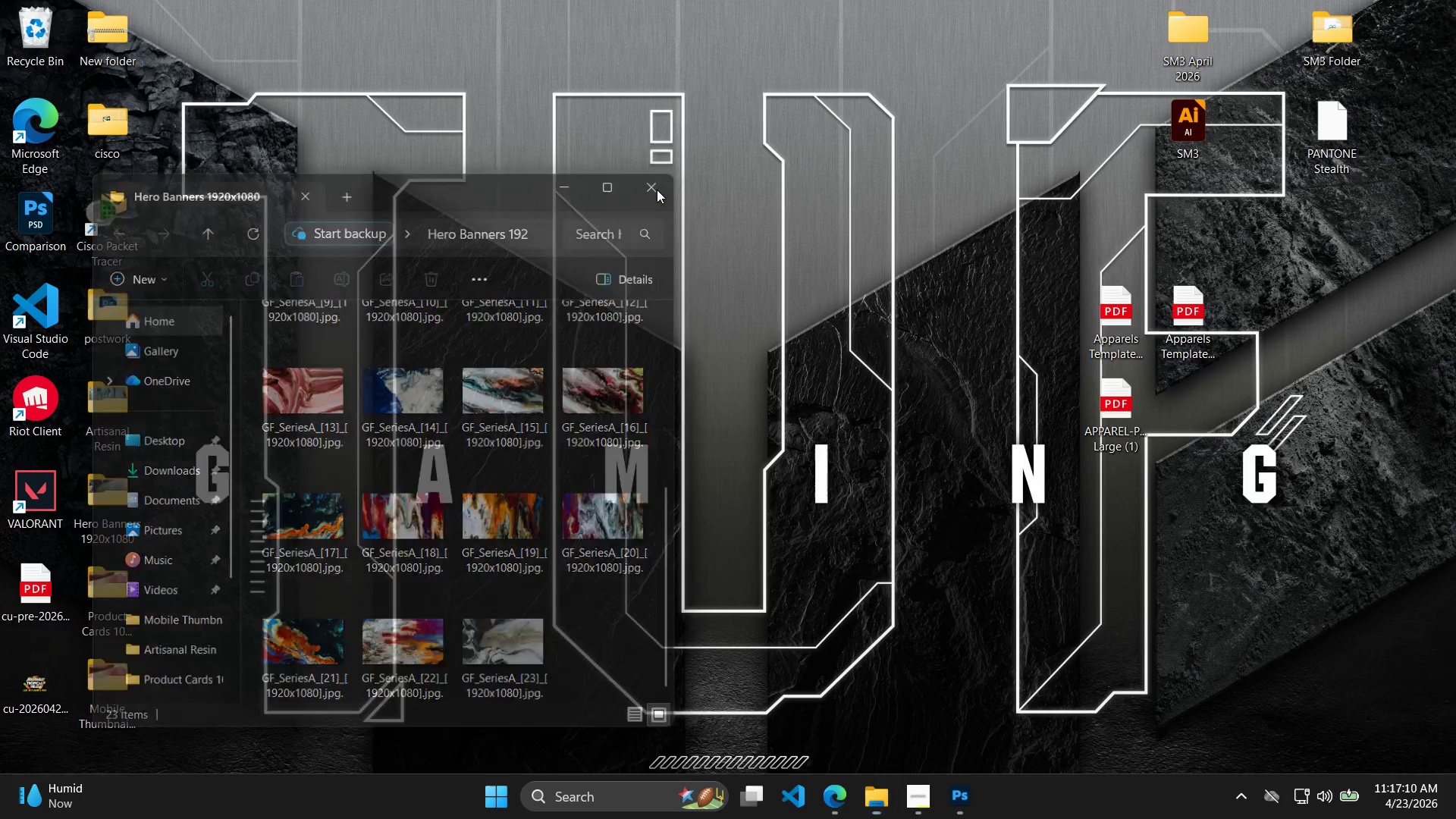 
key(Alt+Tab)
 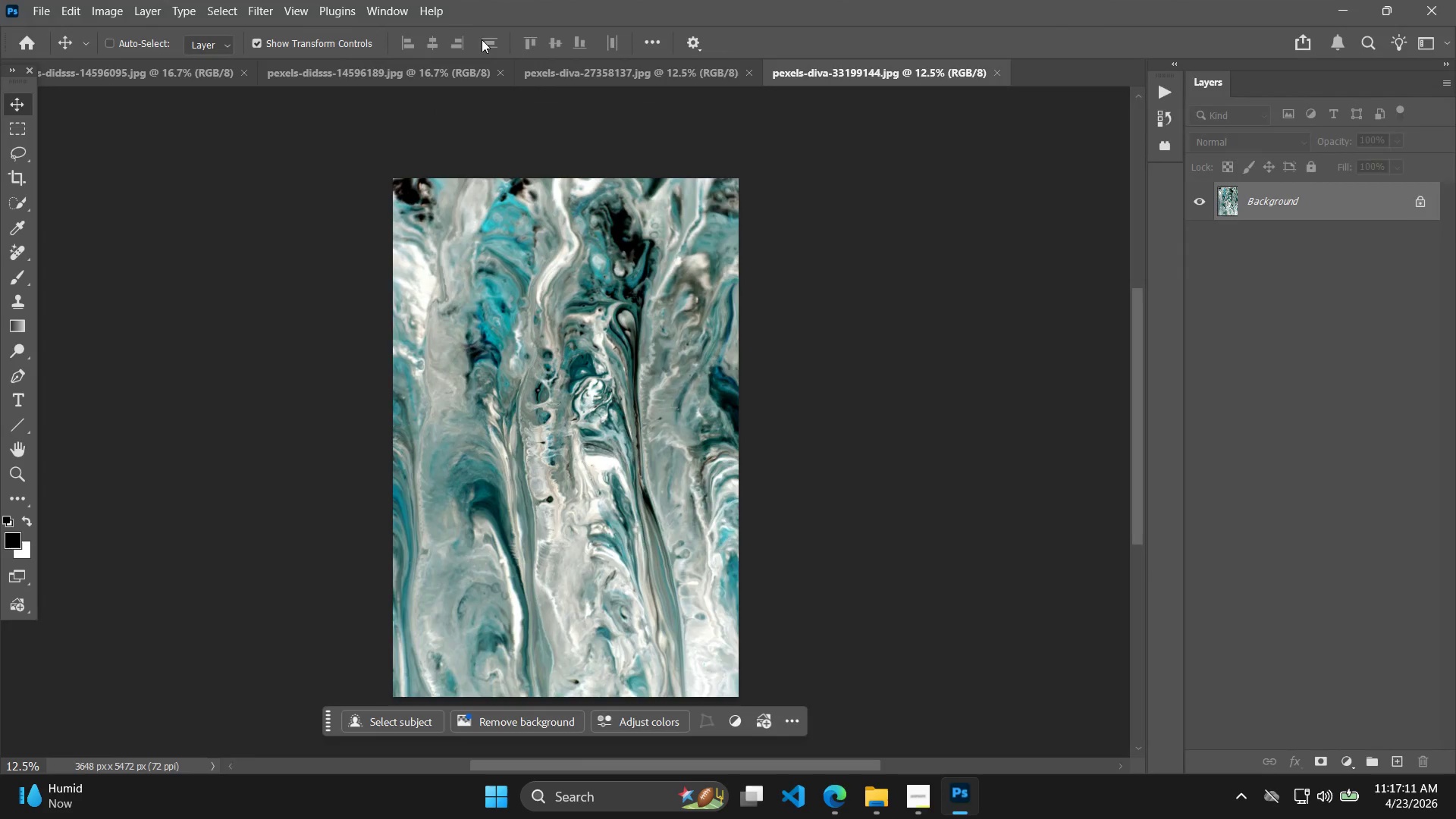 
left_click([560, 68])
 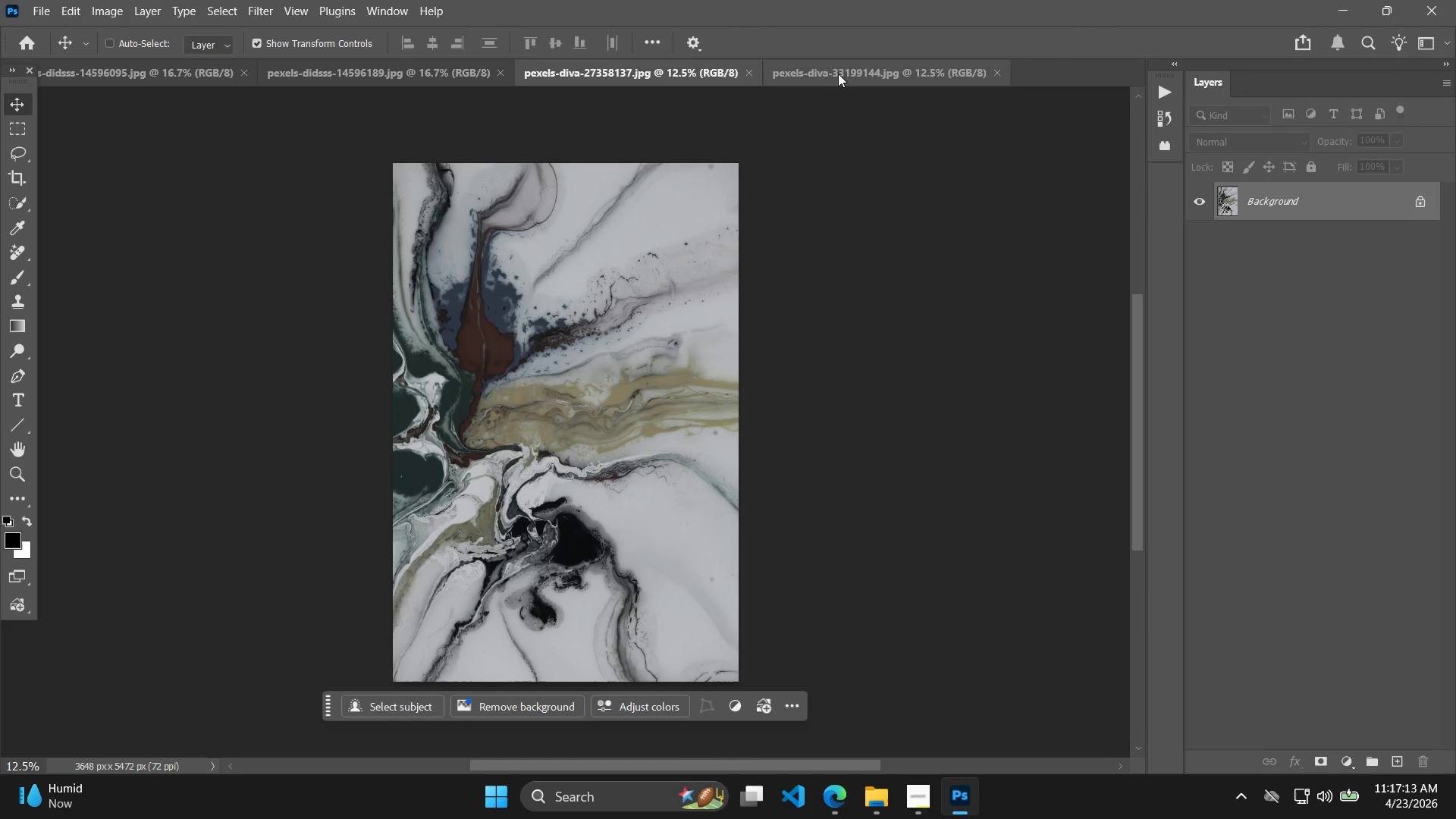 
key(Alt+Control+Shift+W)
 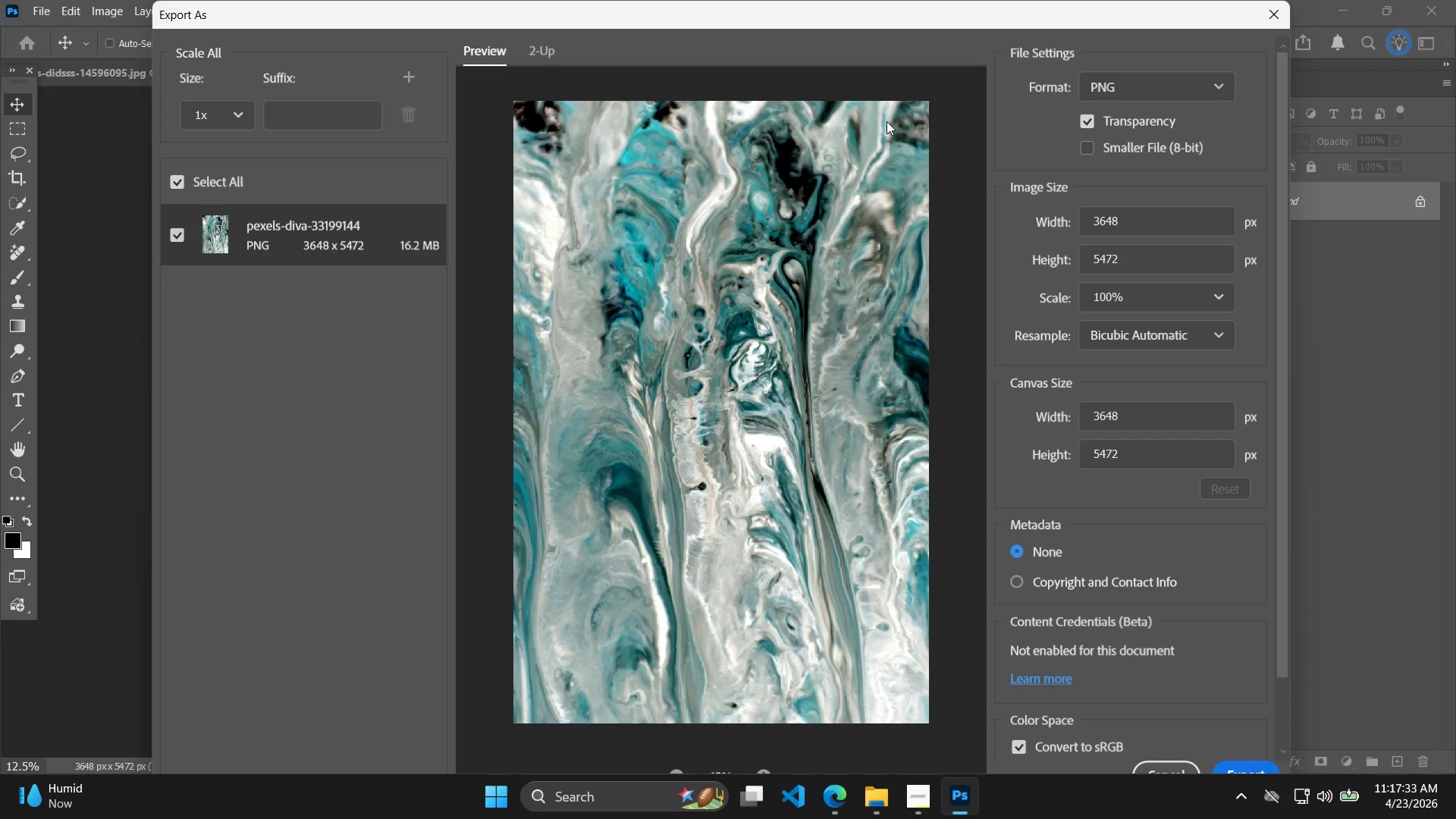 
wait(24.59)
 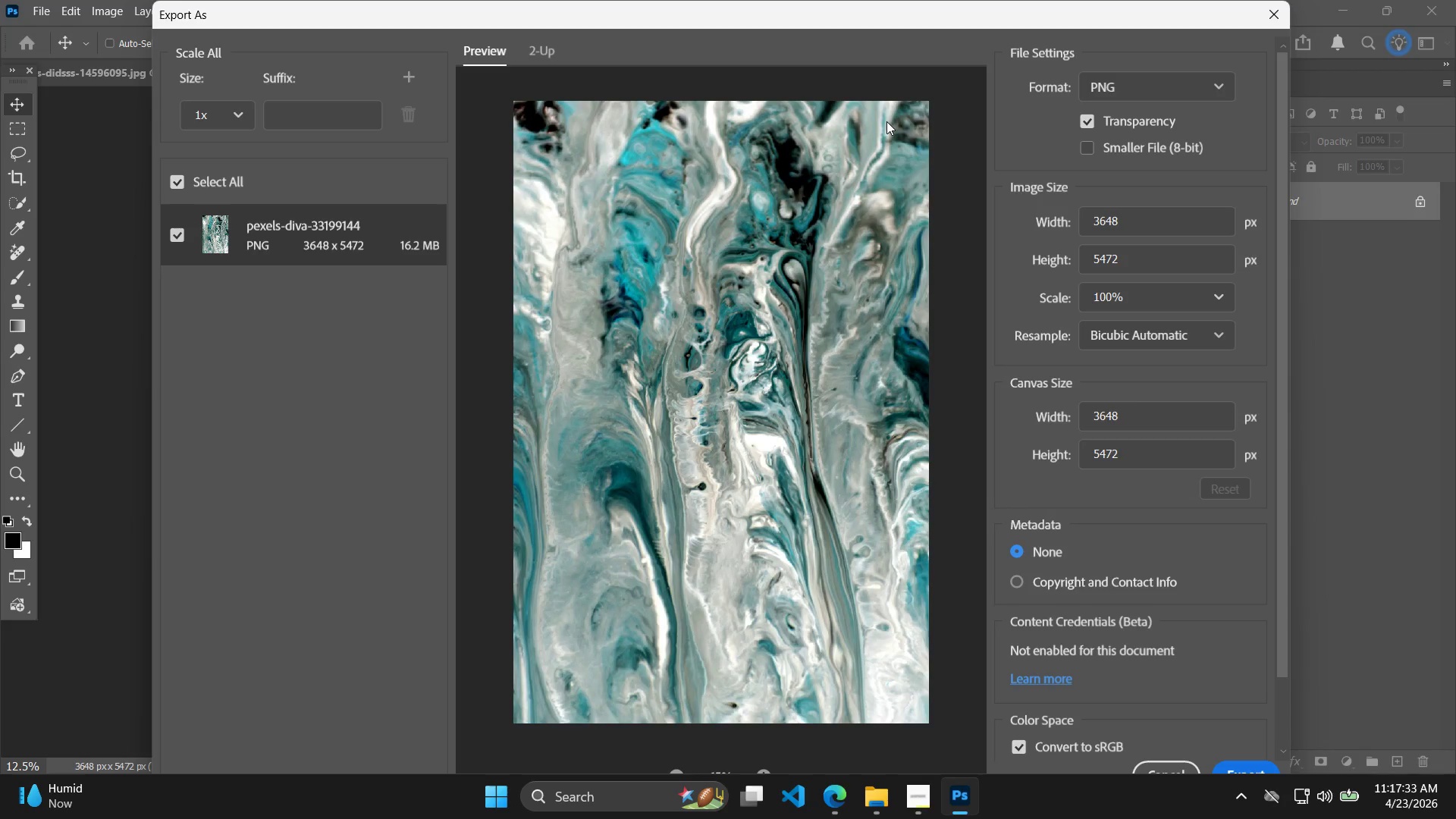 
left_click_drag(start_coordinate=[1163, 410], to_coordinate=[1034, 423])
 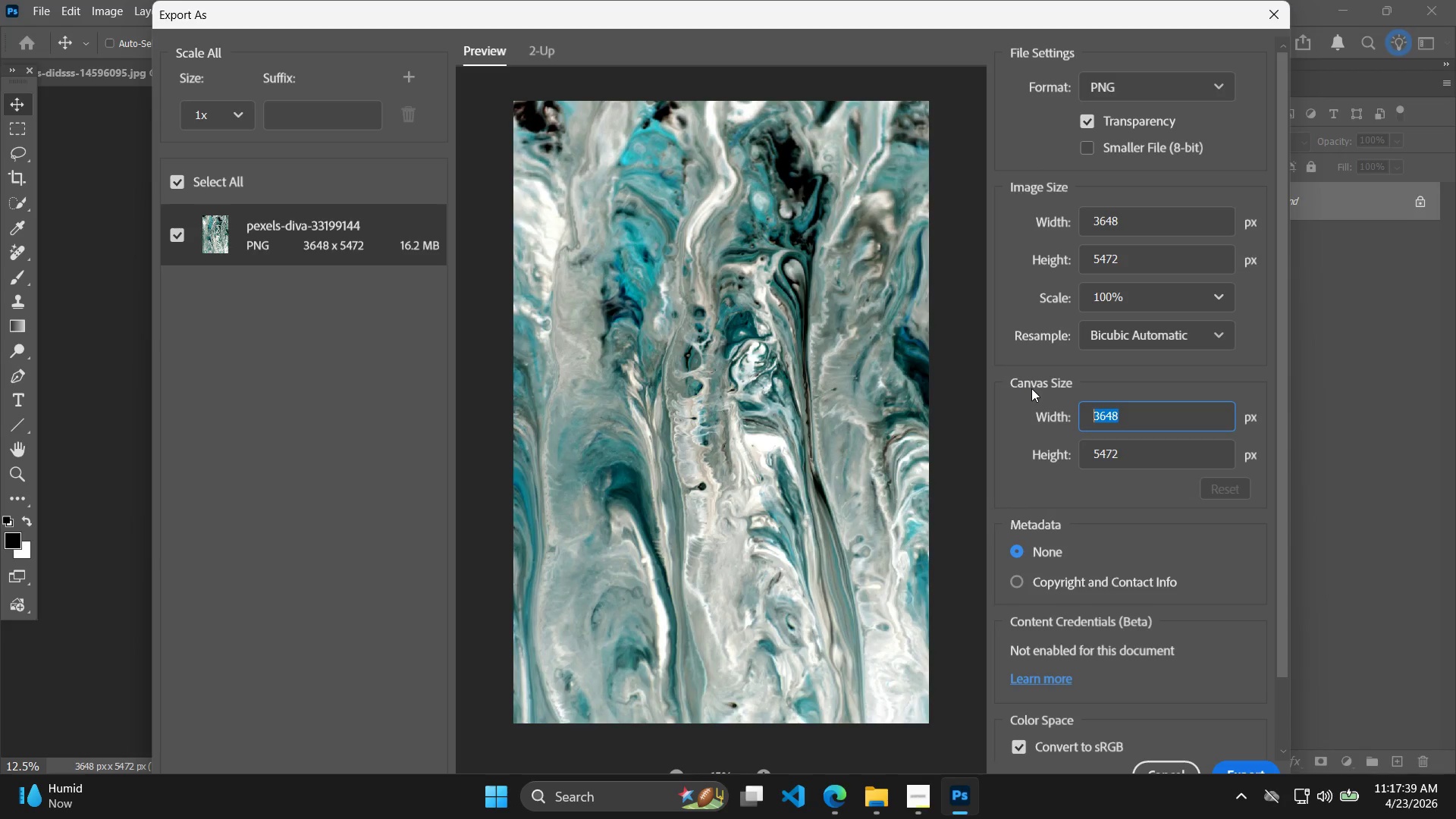 
type(1000)
key(Tab)
type(1000)
 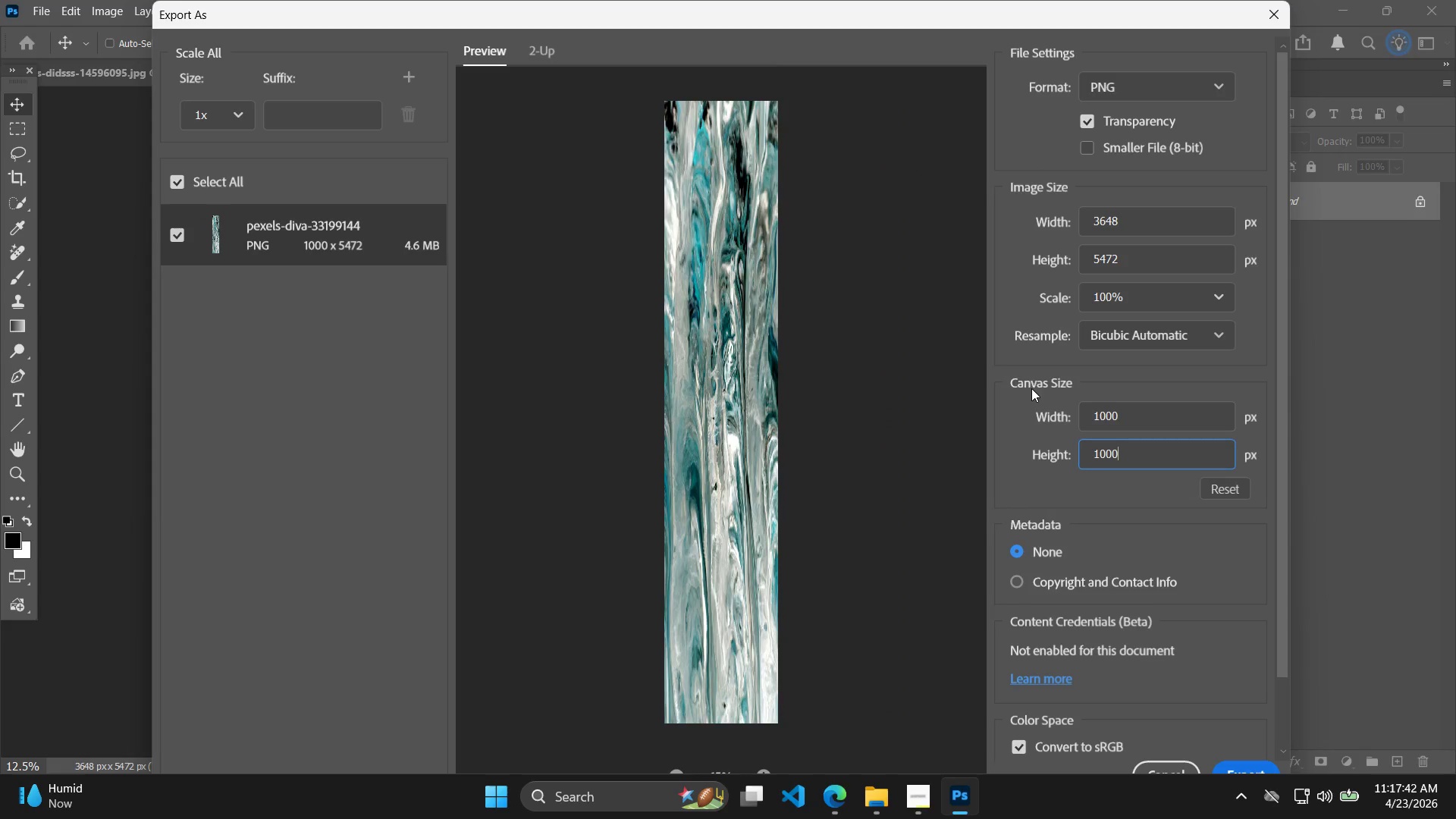 
key(Enter)
 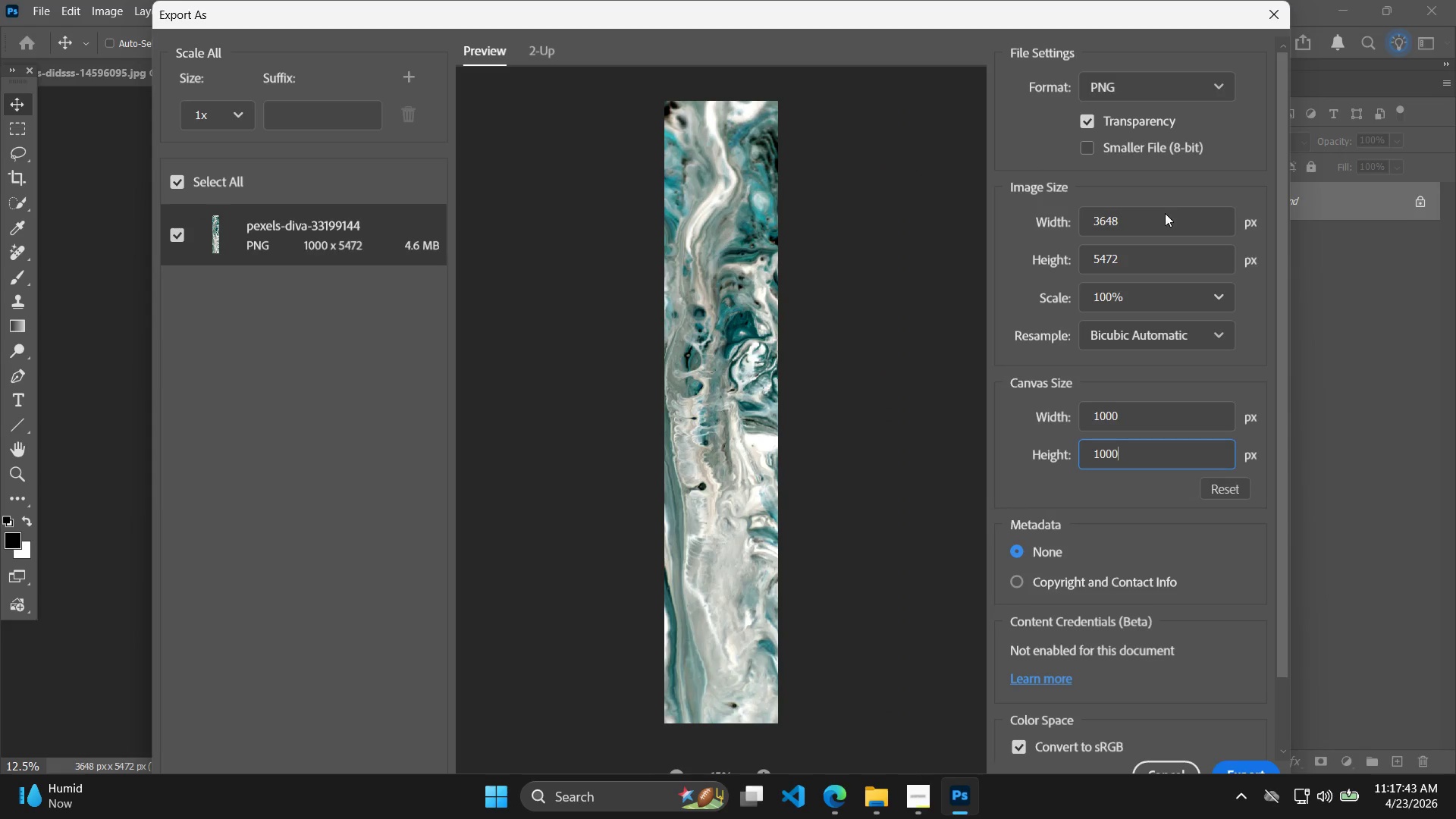 
left_click_drag(start_coordinate=[1164, 215], to_coordinate=[1075, 231])
 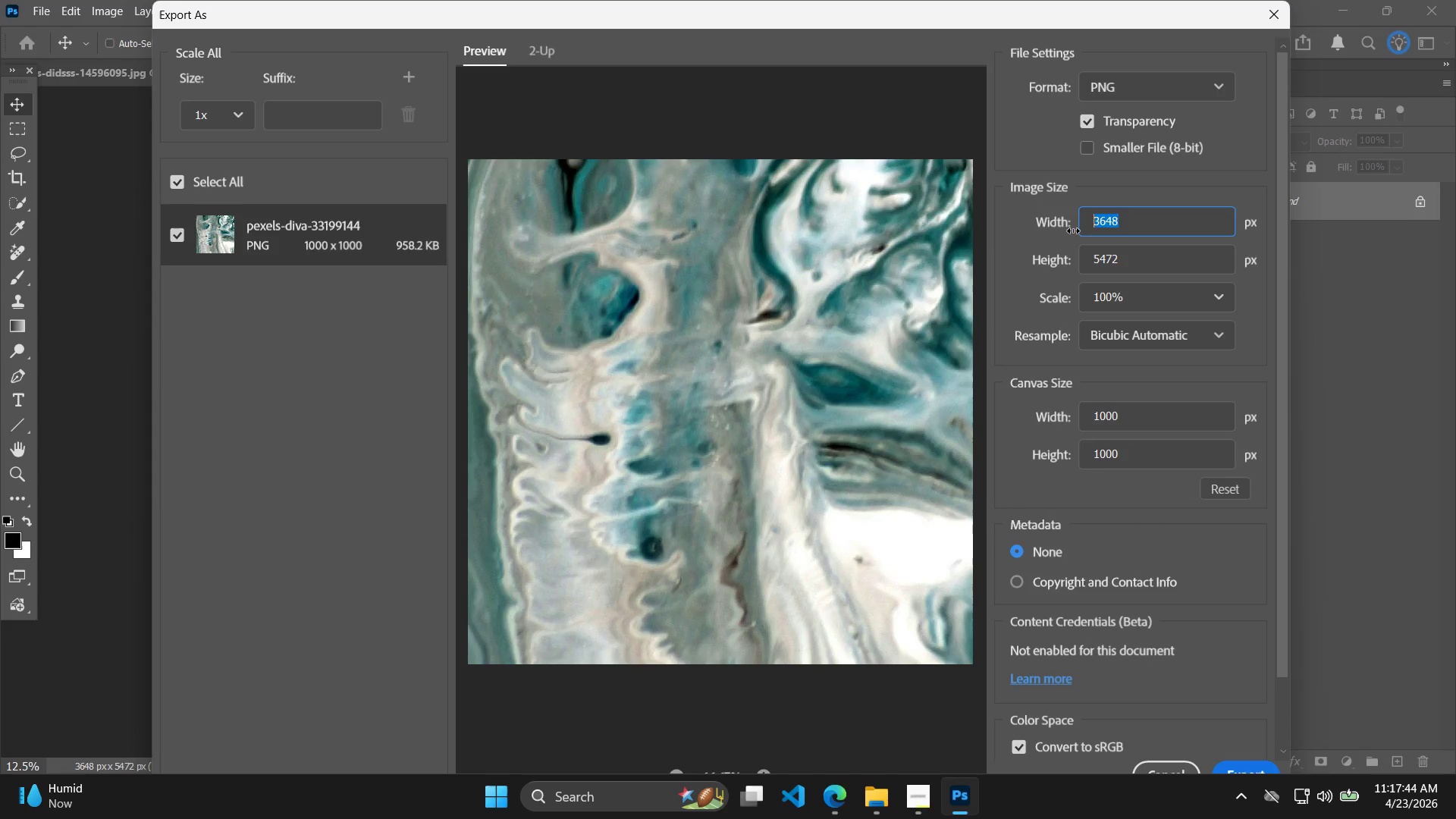 
type(1000)
 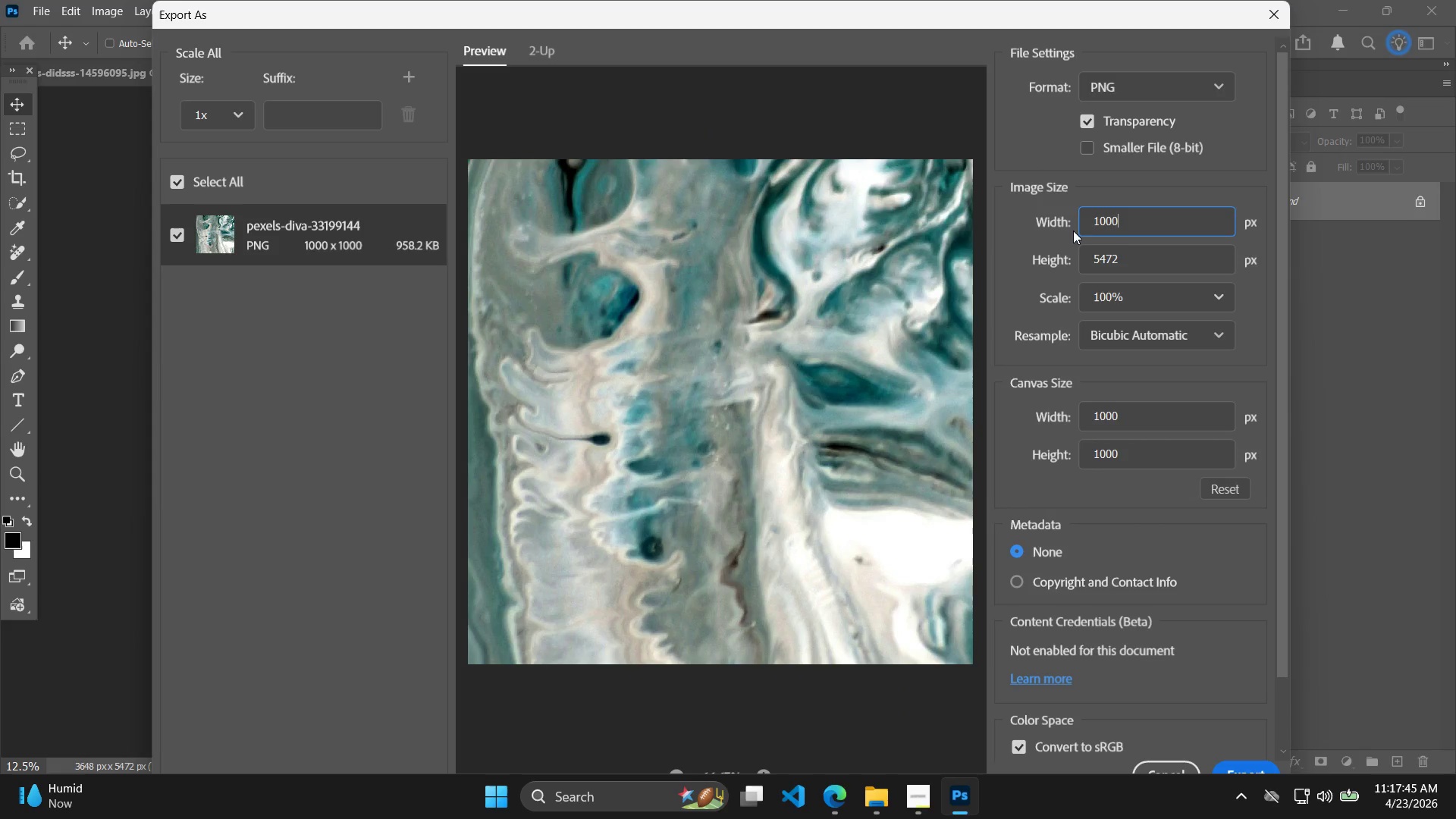 
key(Enter)